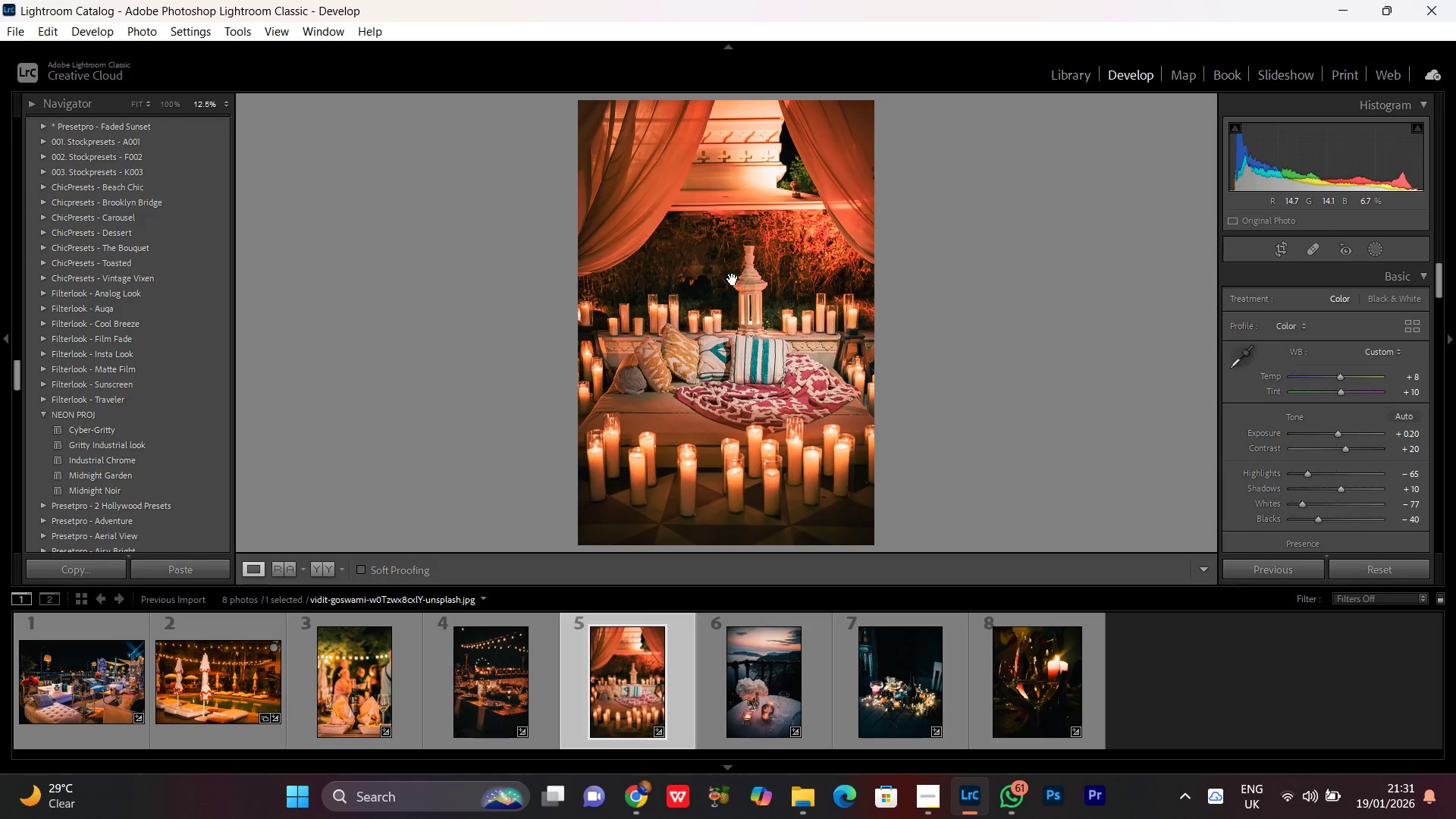 
left_click([733, 279])
 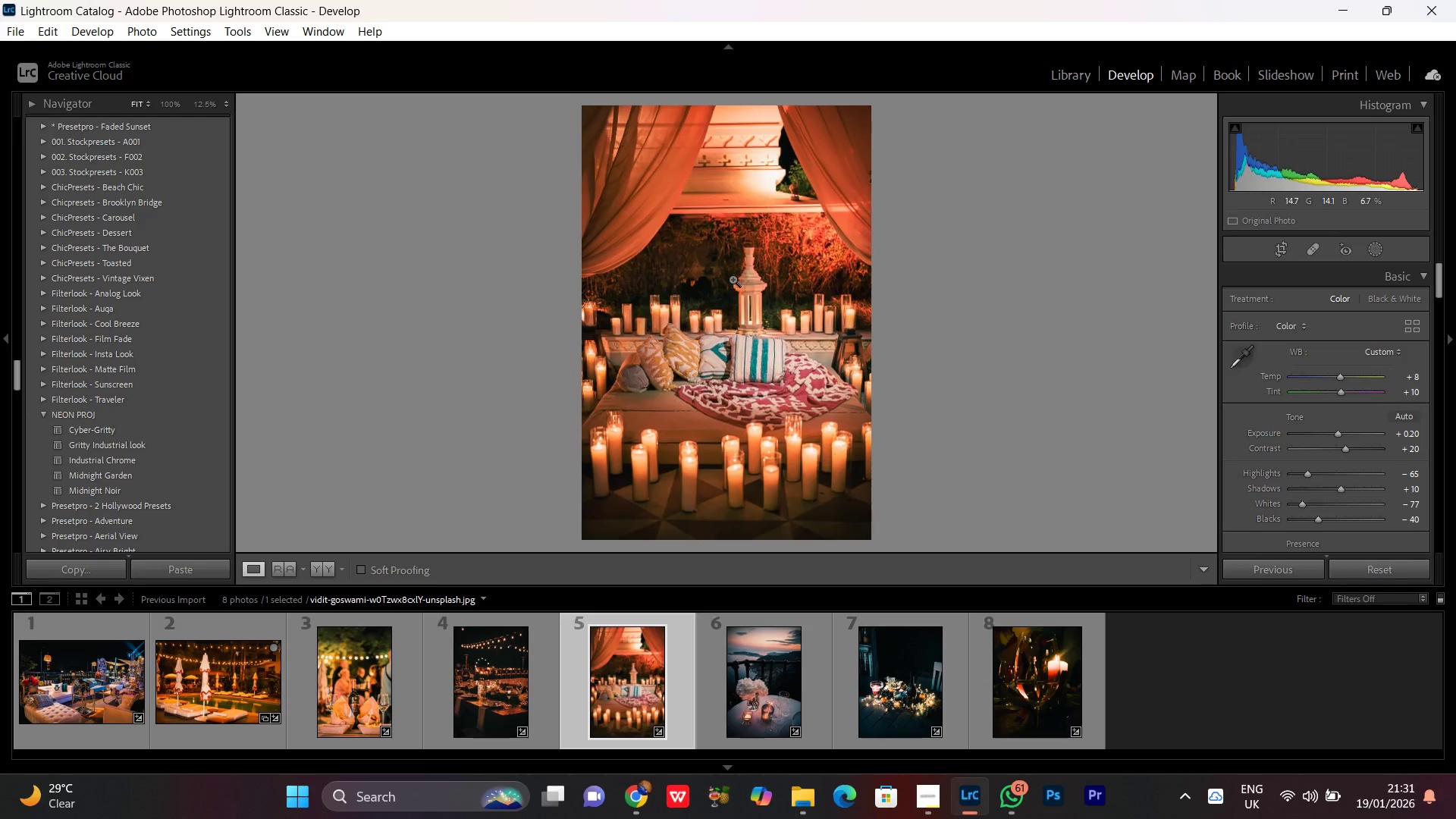 
left_click([733, 279])
 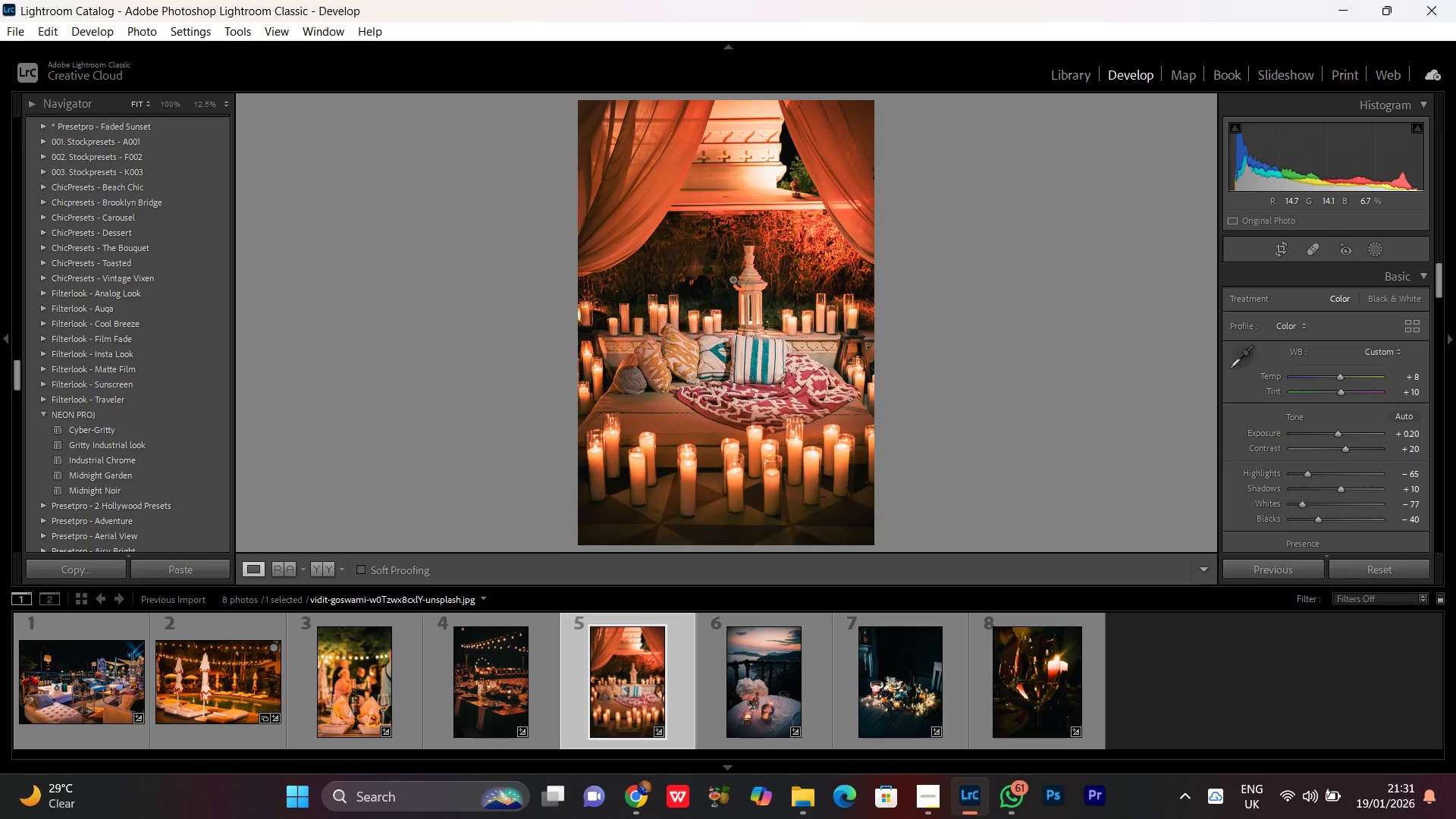 
double_click([733, 279])
 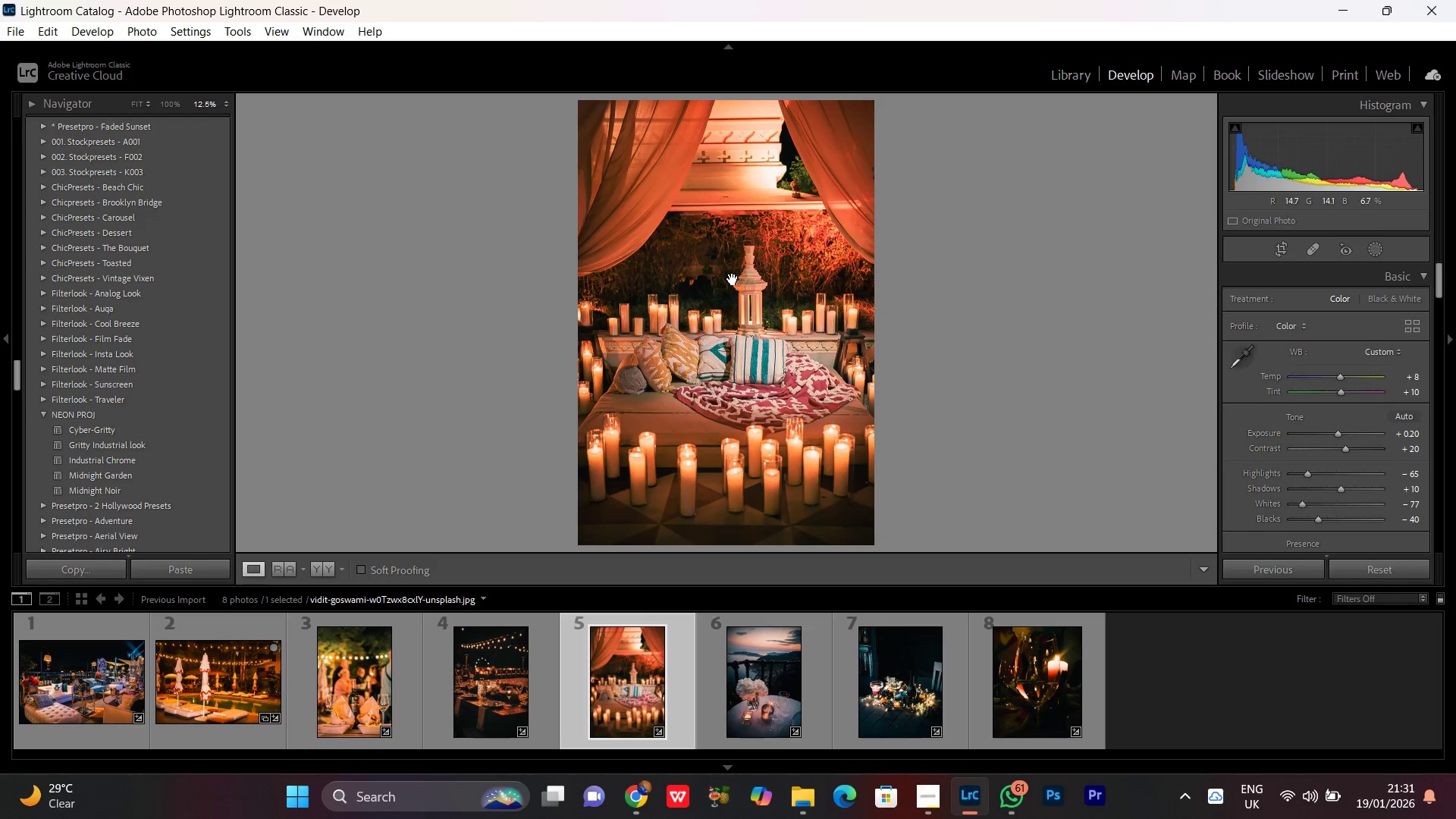 
triple_click([733, 279])
 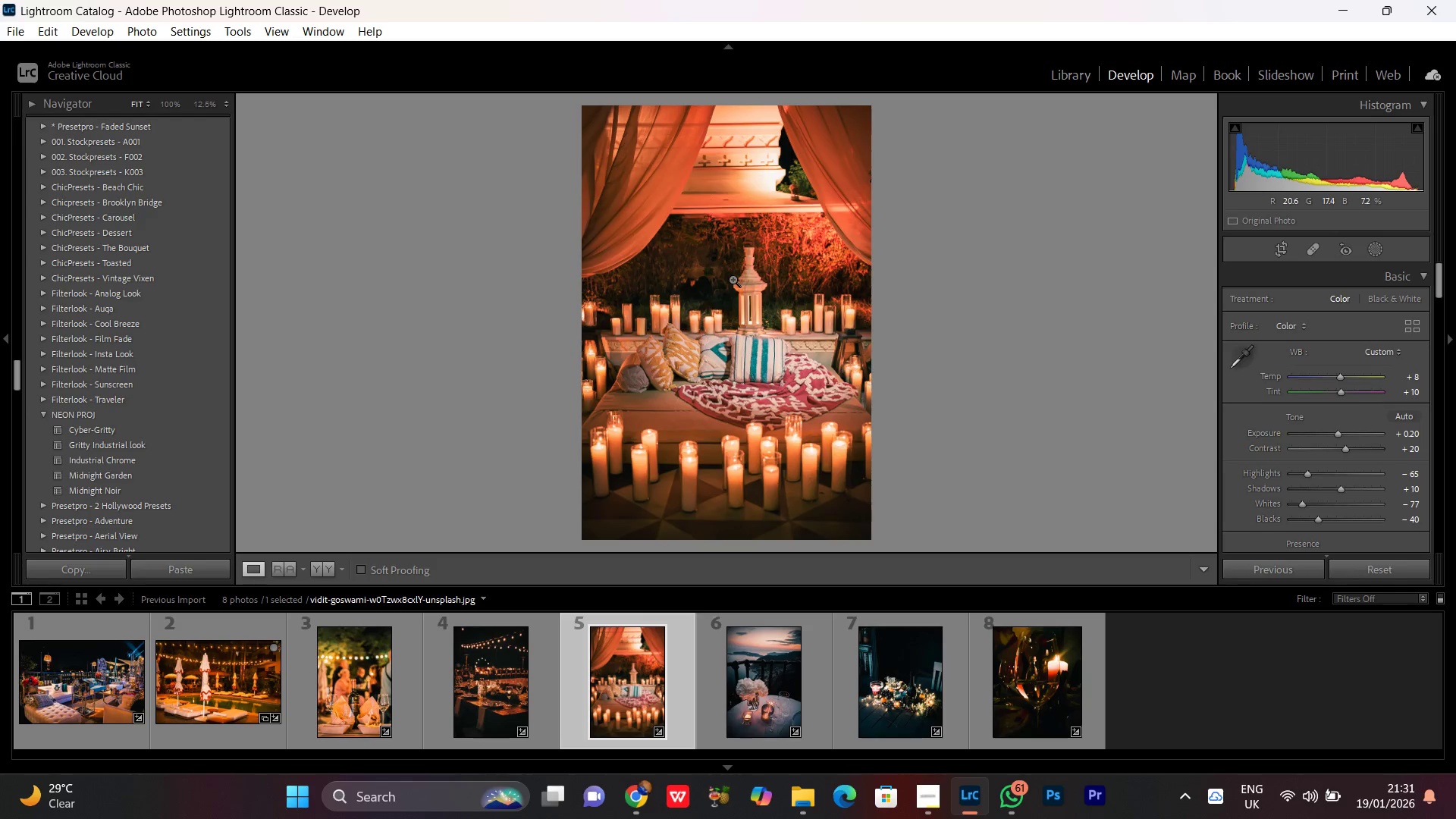 
left_click([733, 279])
 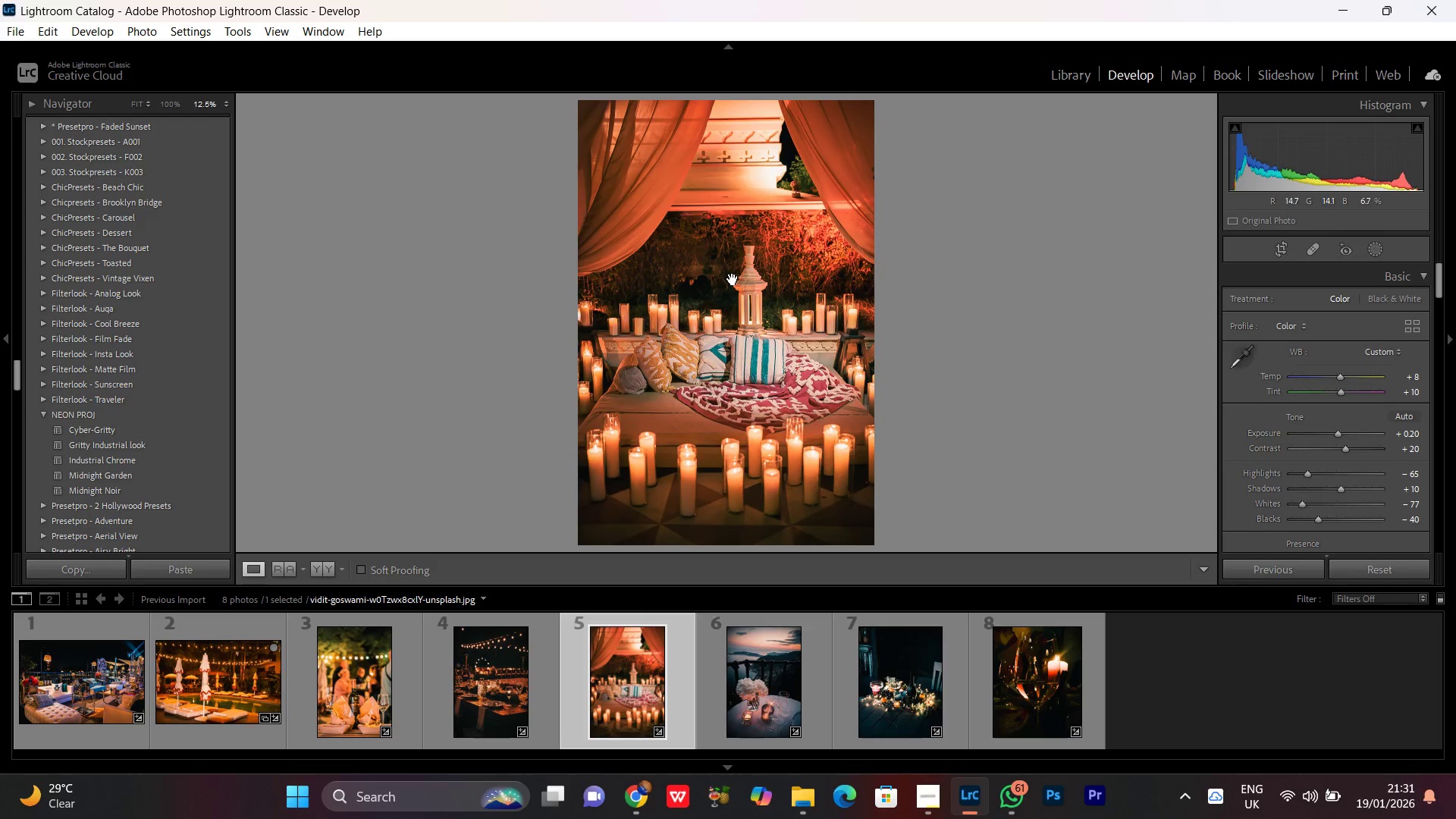 
left_click([733, 279])
 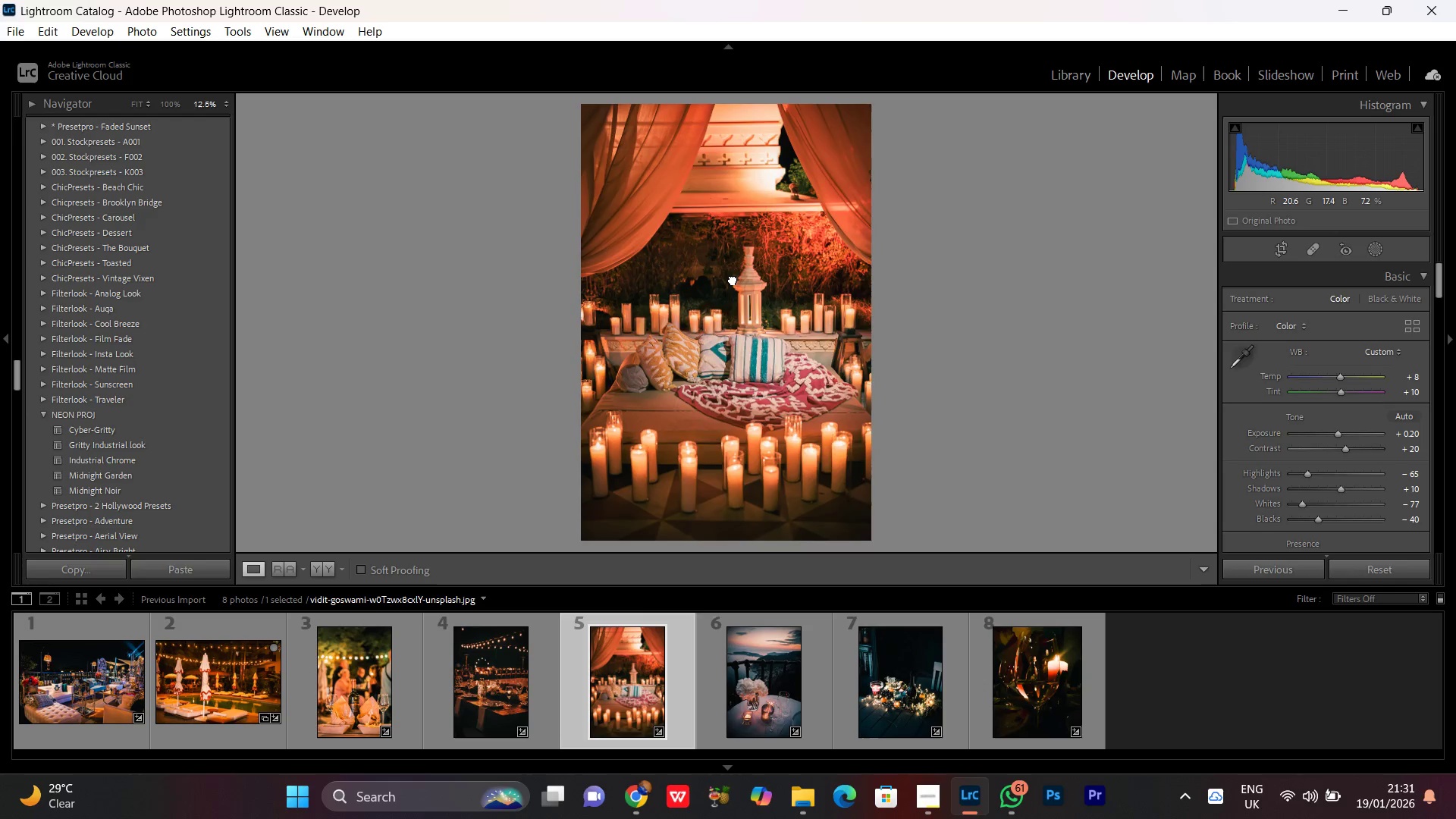 
double_click([733, 279])
 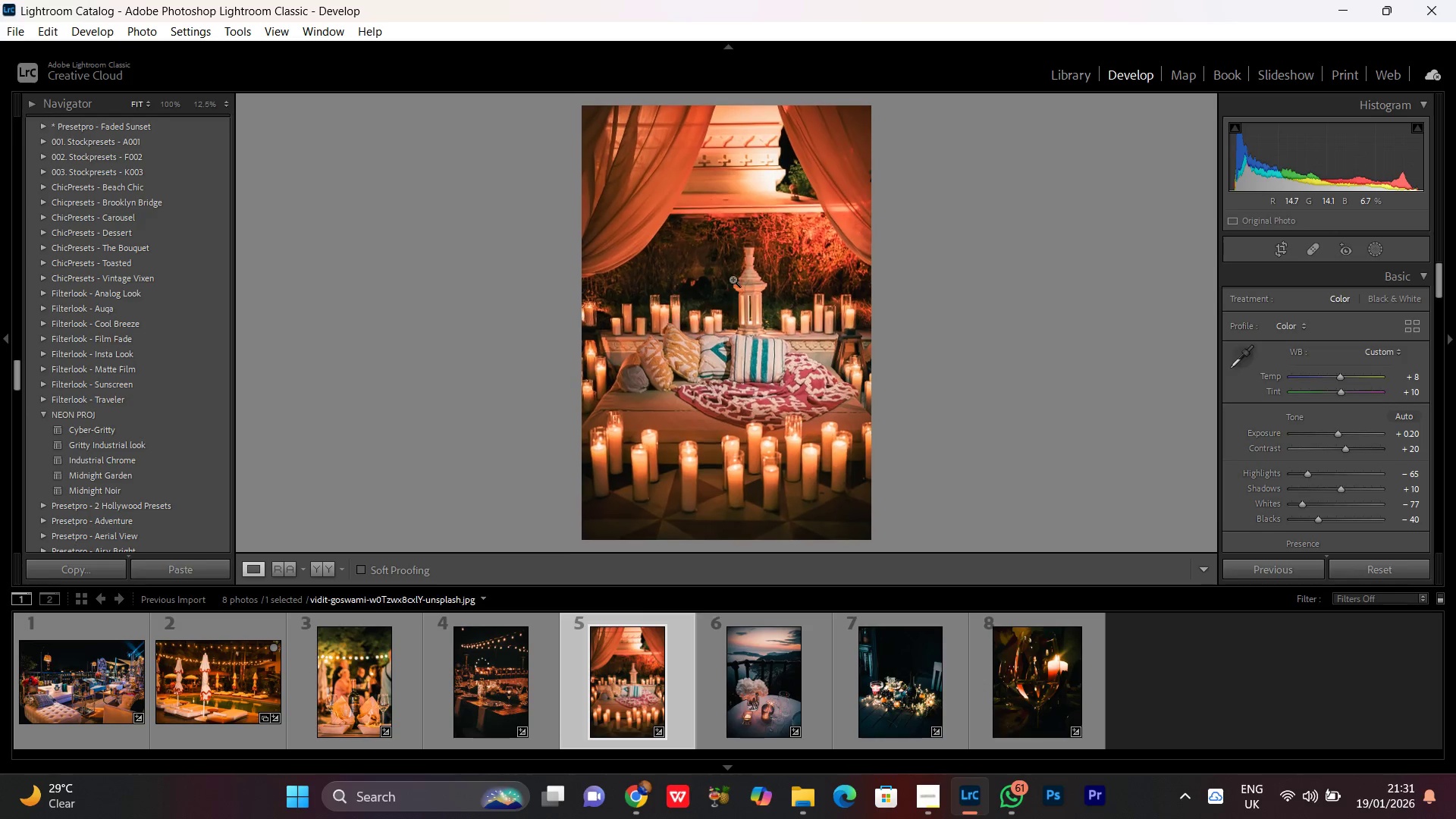 
triple_click([733, 279])
 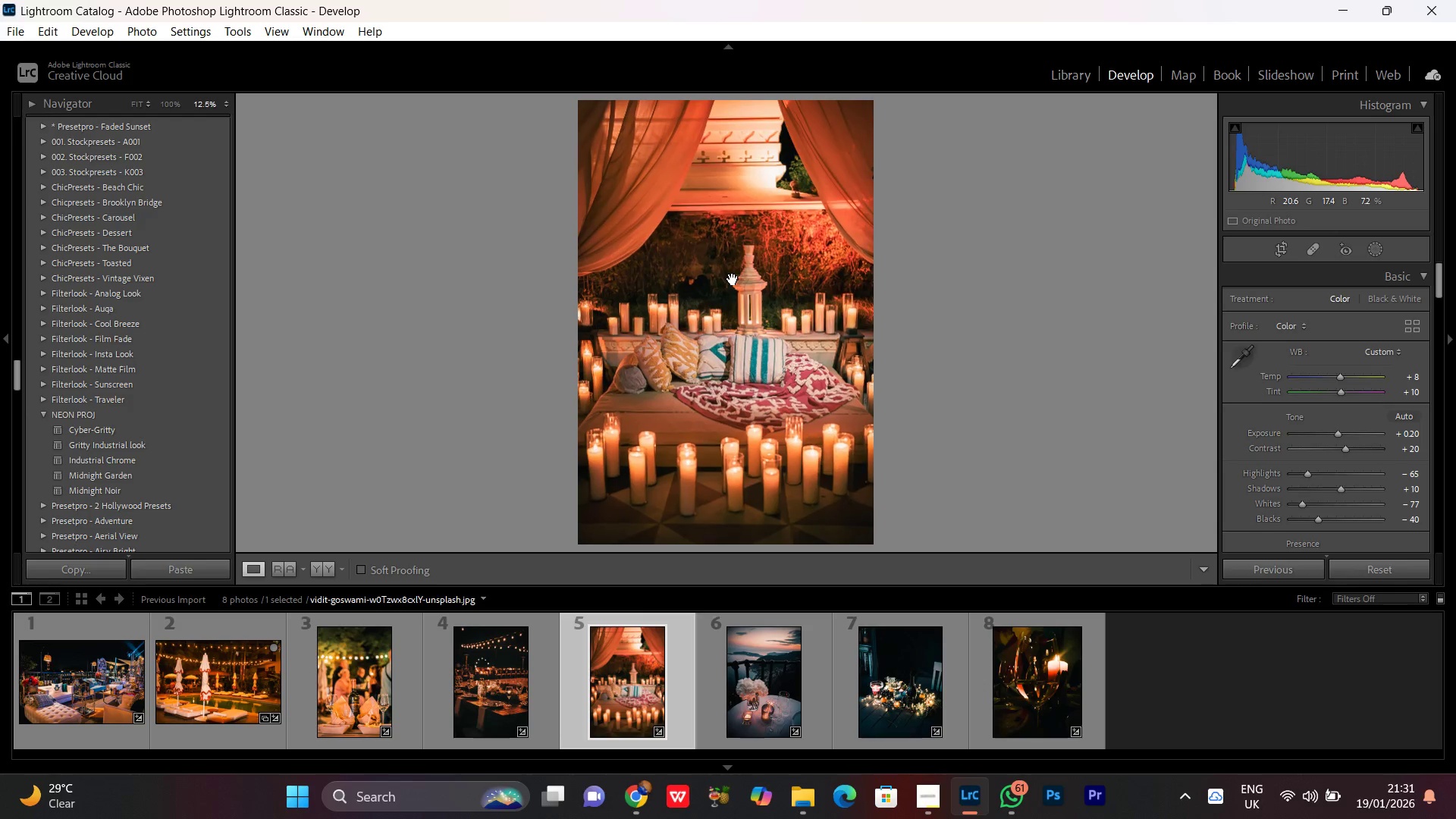 
triple_click([733, 279])
 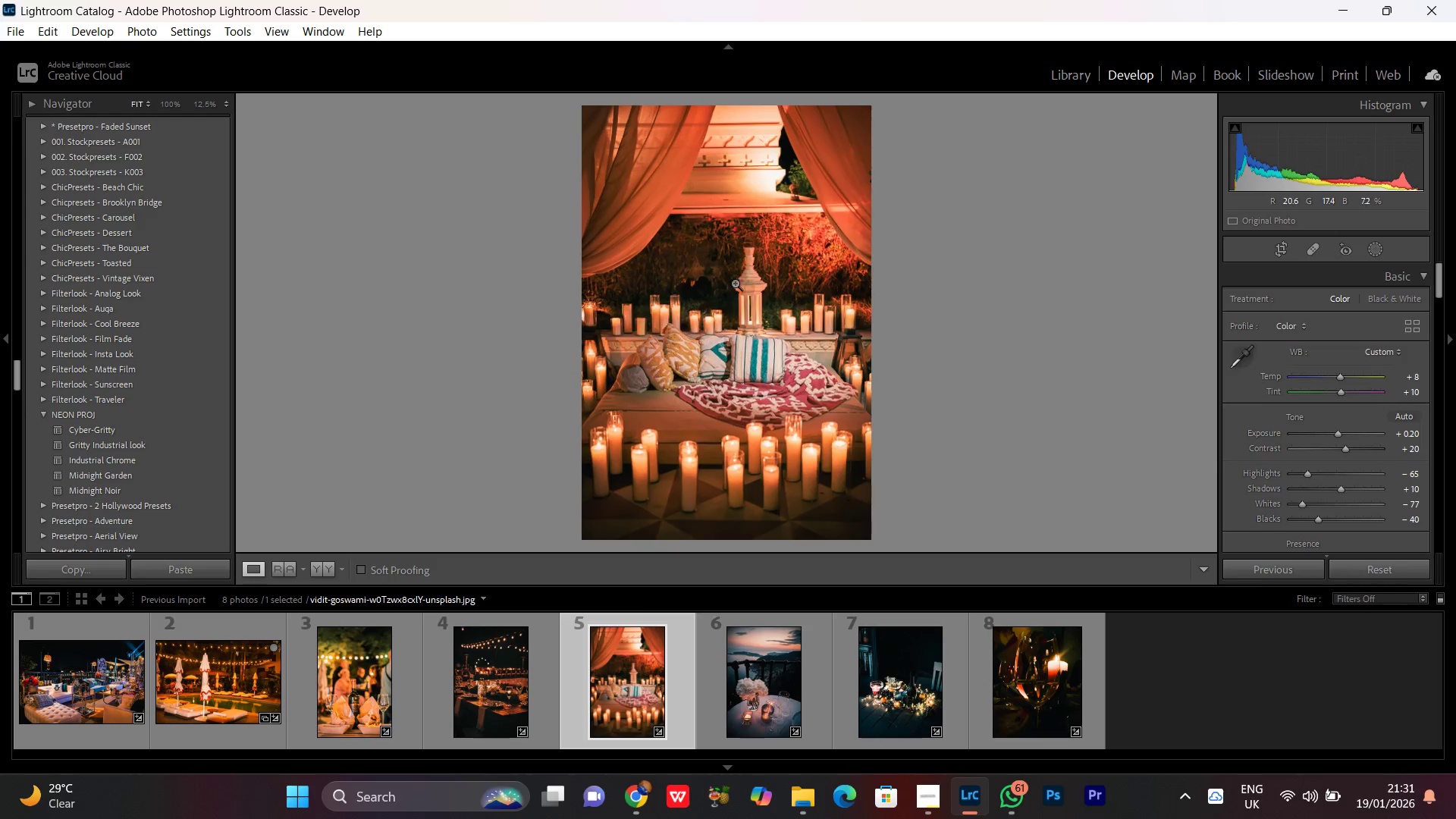 
left_click([949, 309])
 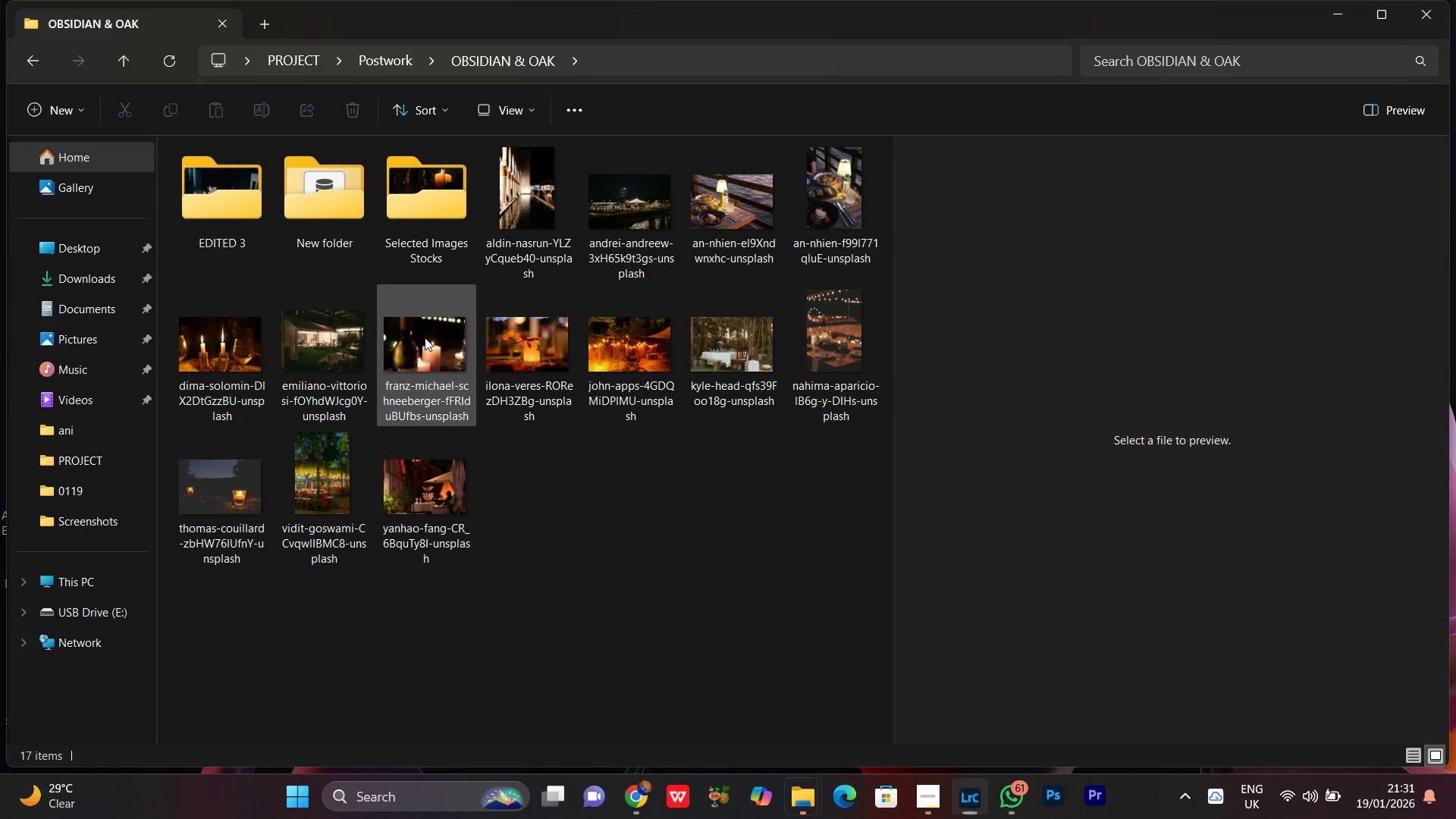 
left_click_drag(start_coordinate=[595, 578], to_coordinate=[572, 585])
 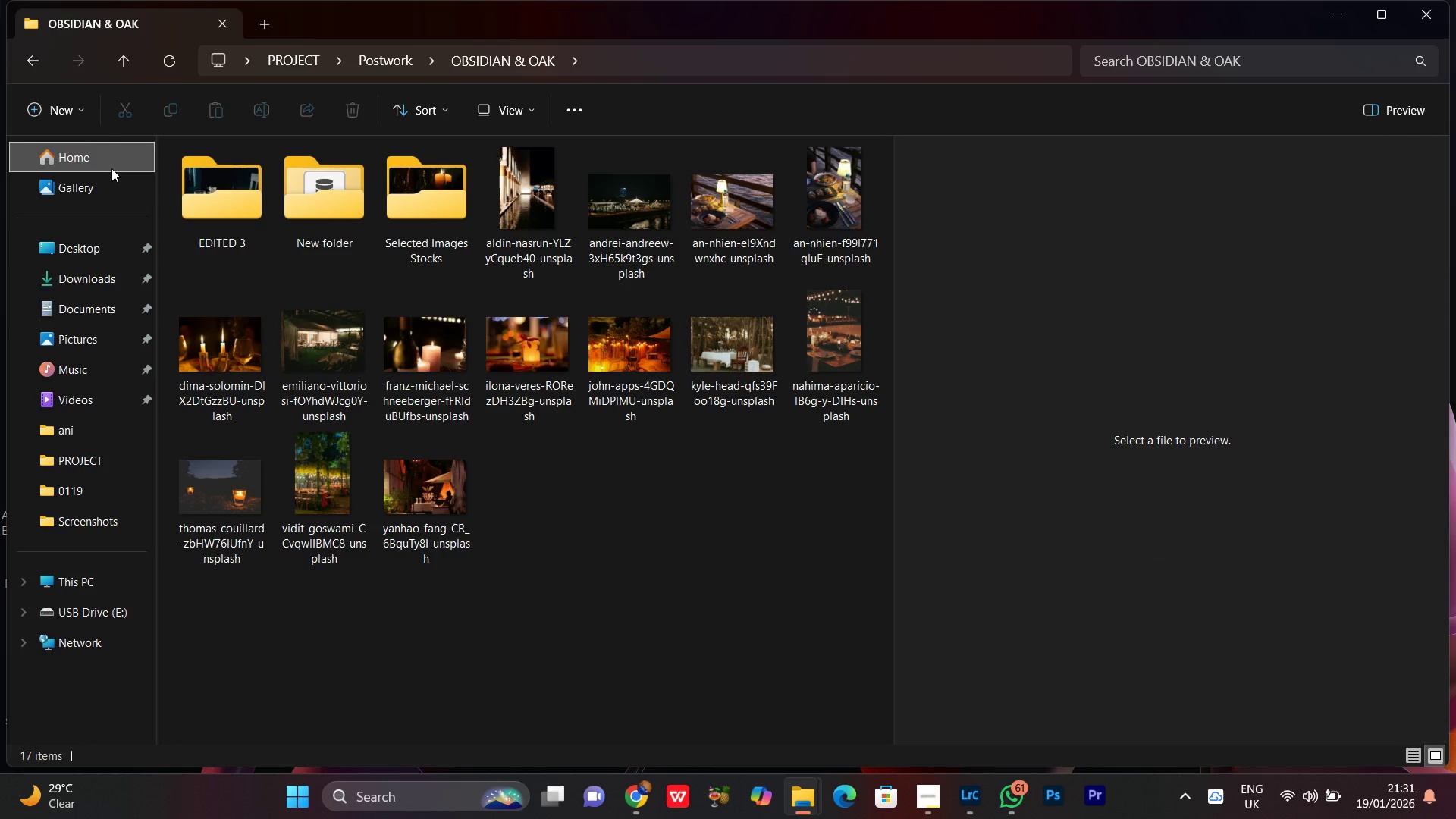 
left_click([111, 168])
 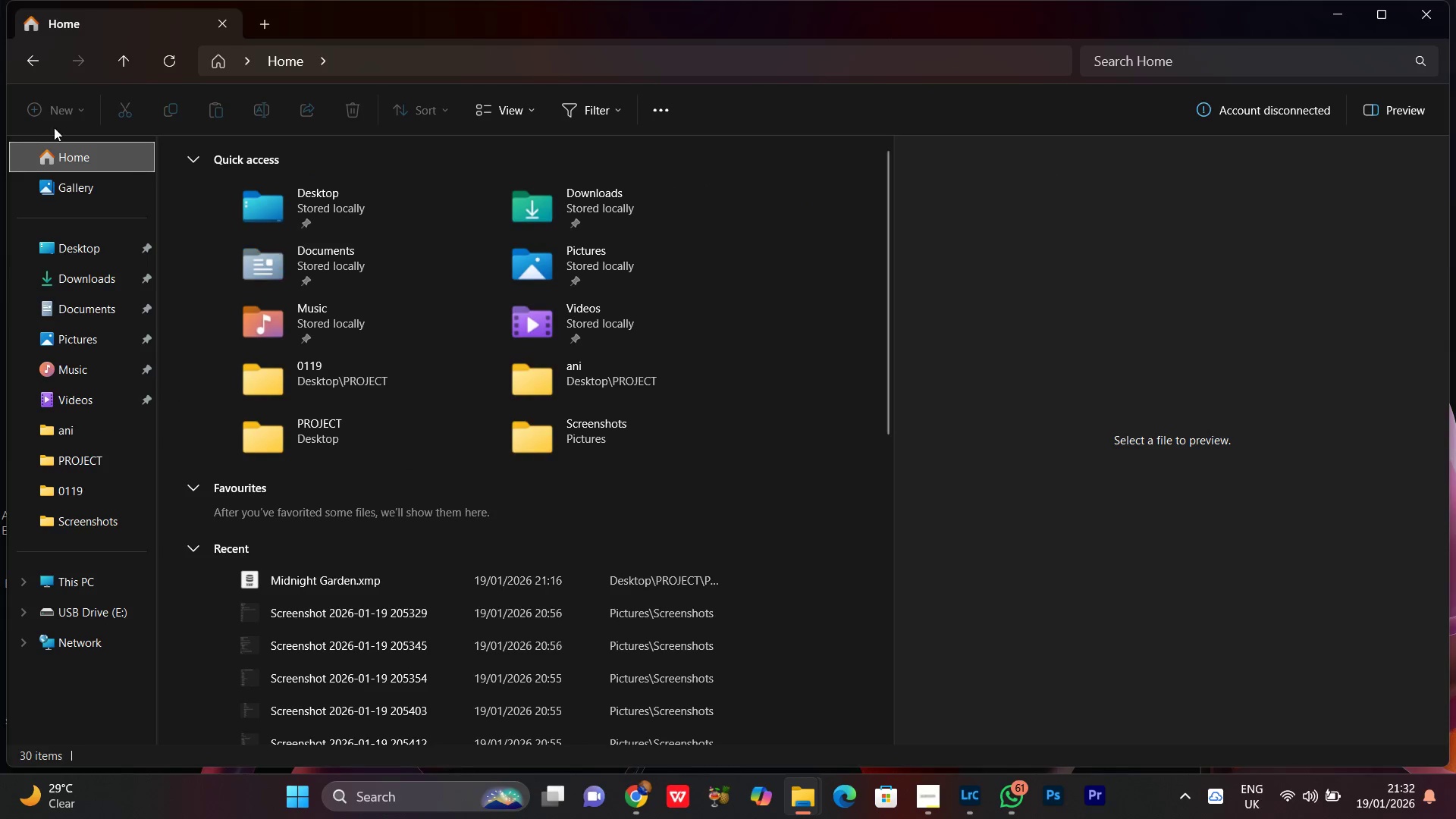 
left_click([31, 62])
 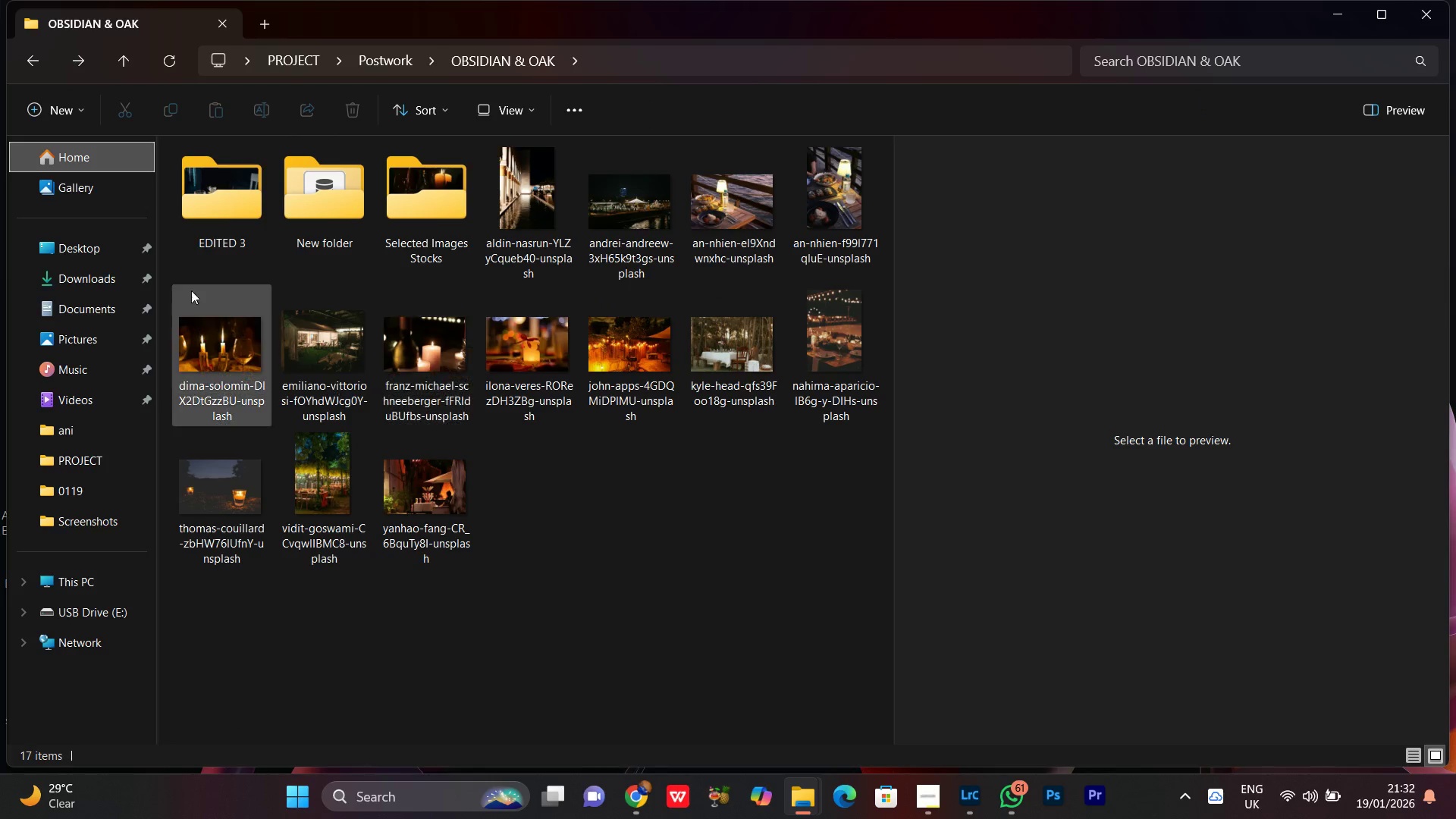 
double_click([210, 212])
 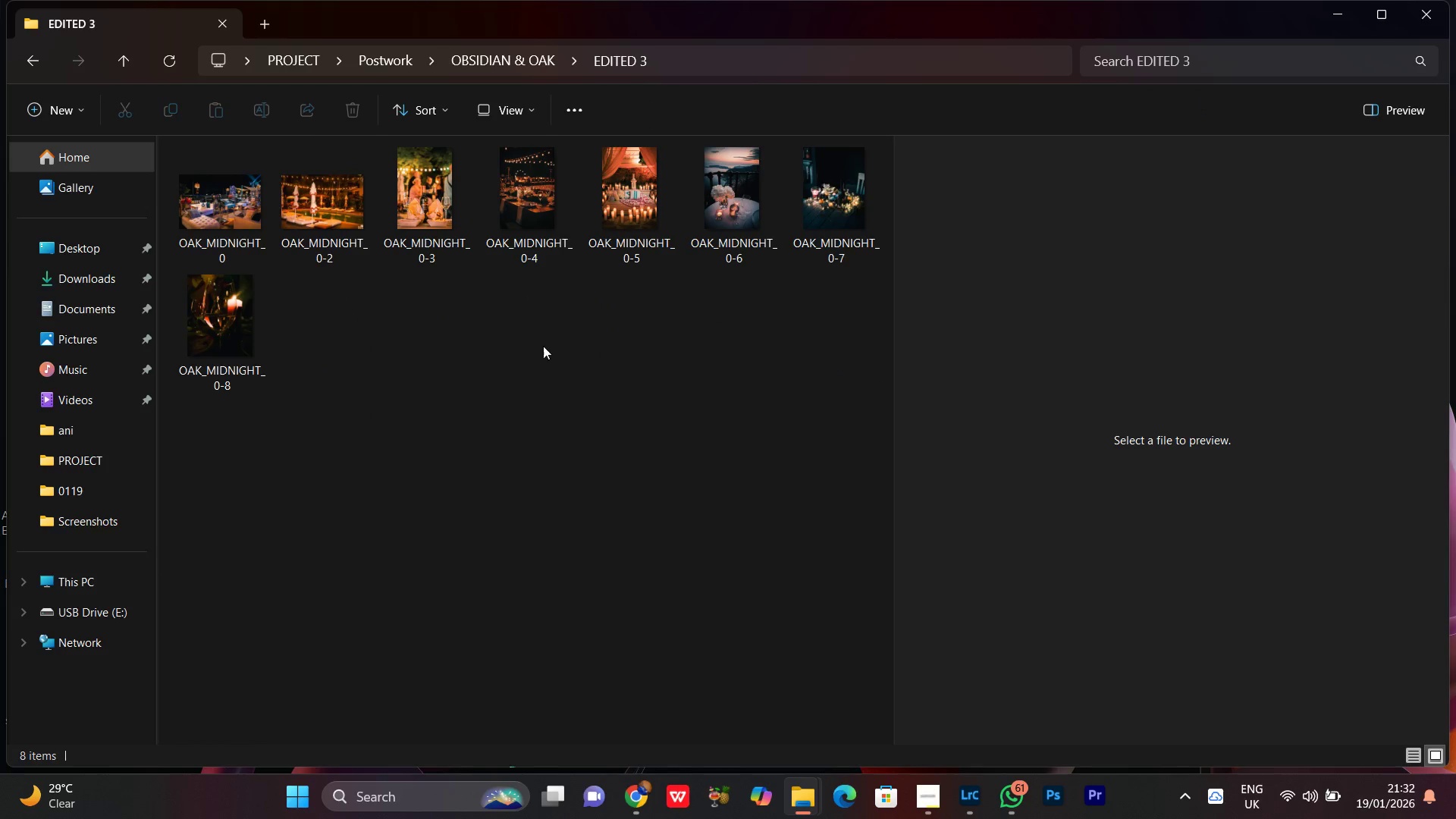 
left_click([519, 363])
 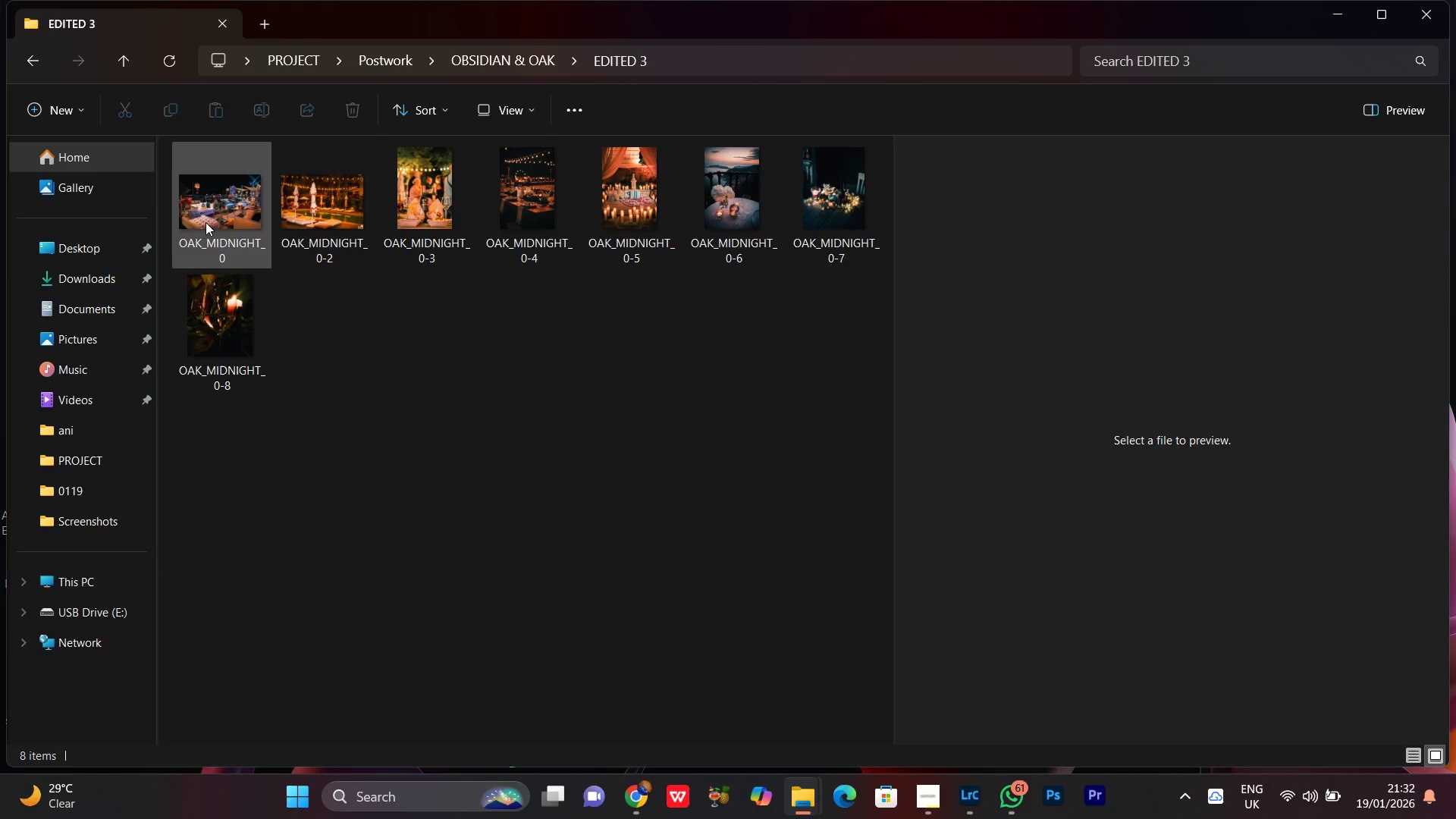 
left_click([206, 222])
 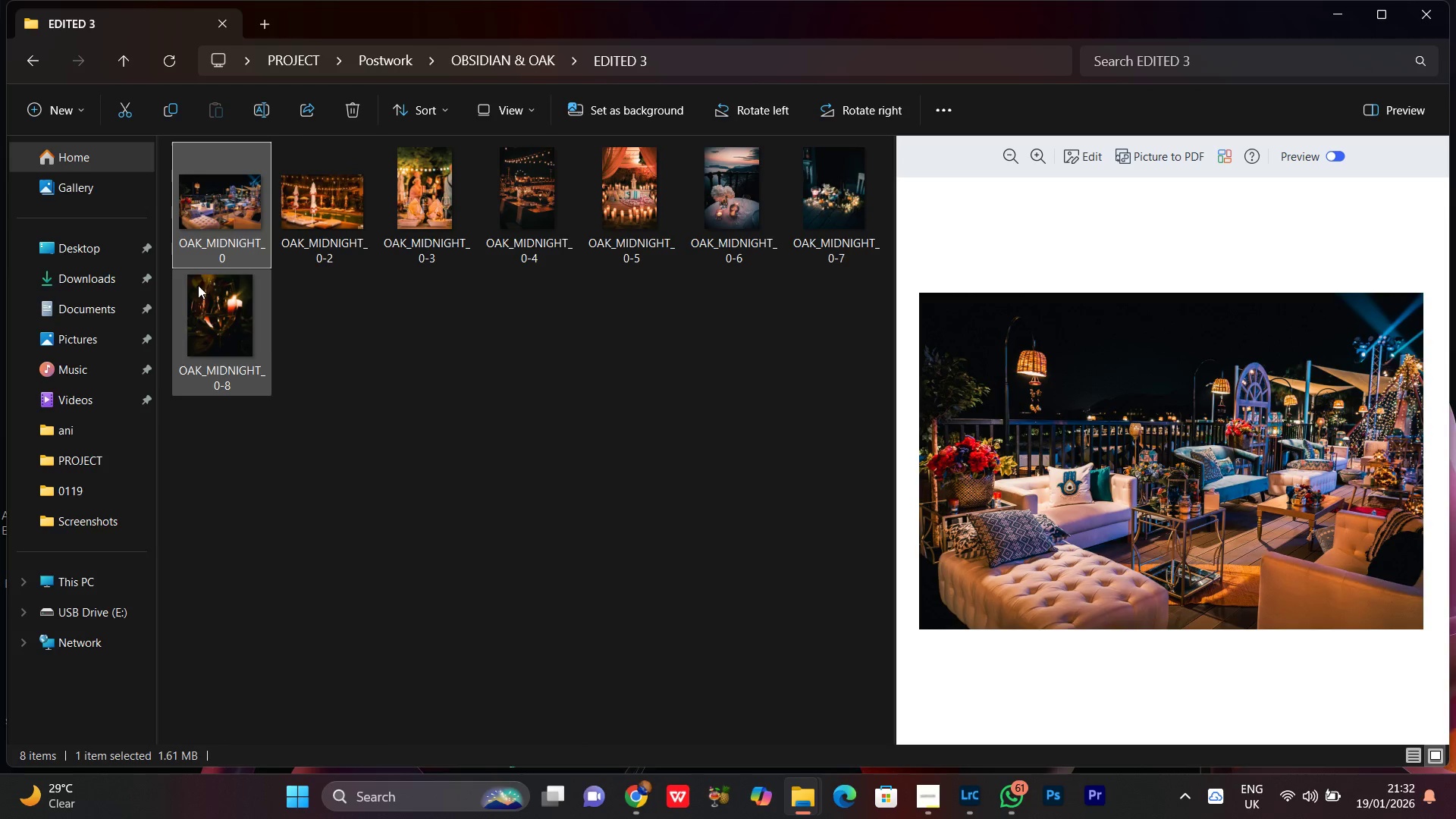 
right_click([217, 240])
 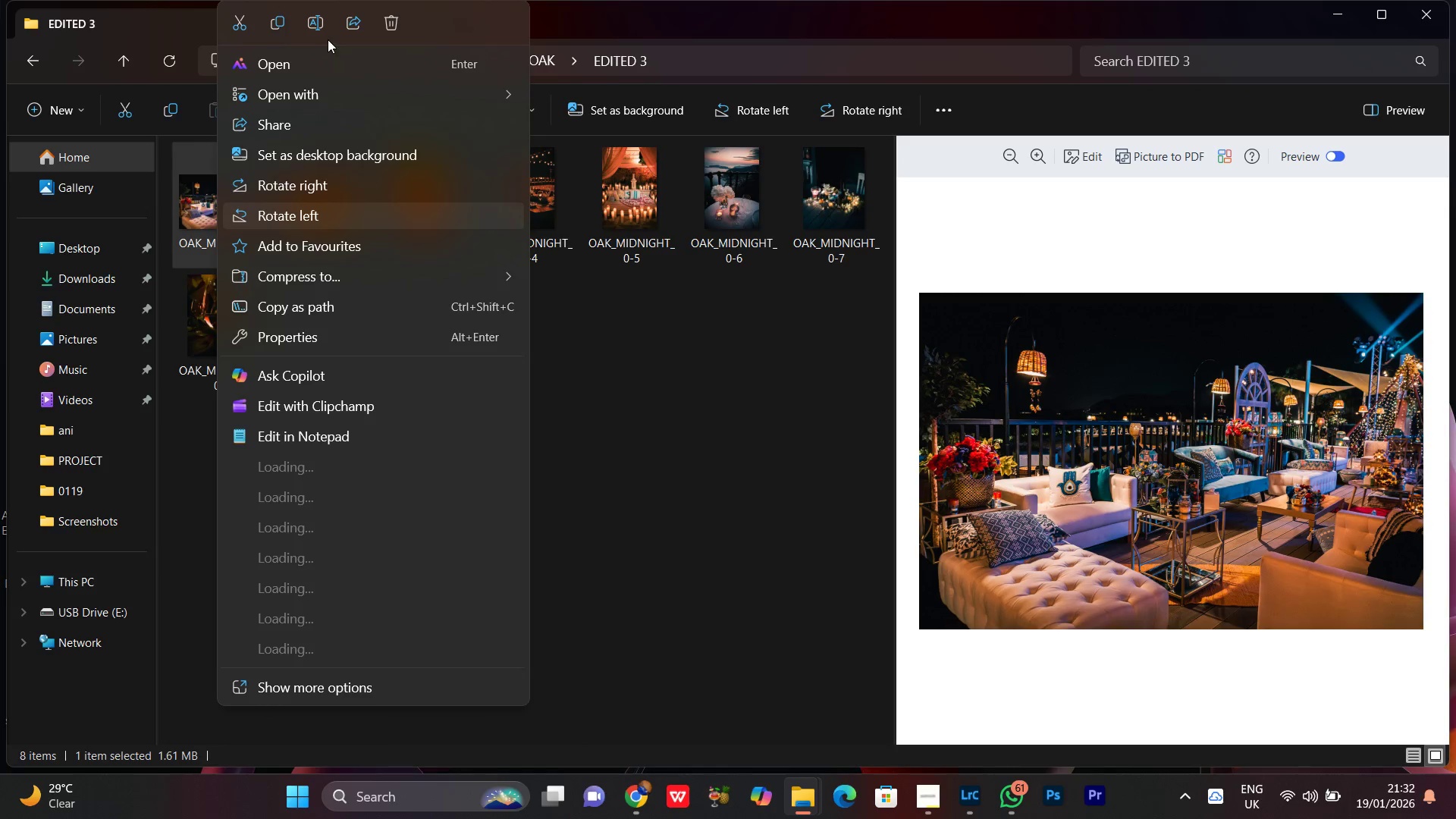 
left_click([318, 26])
 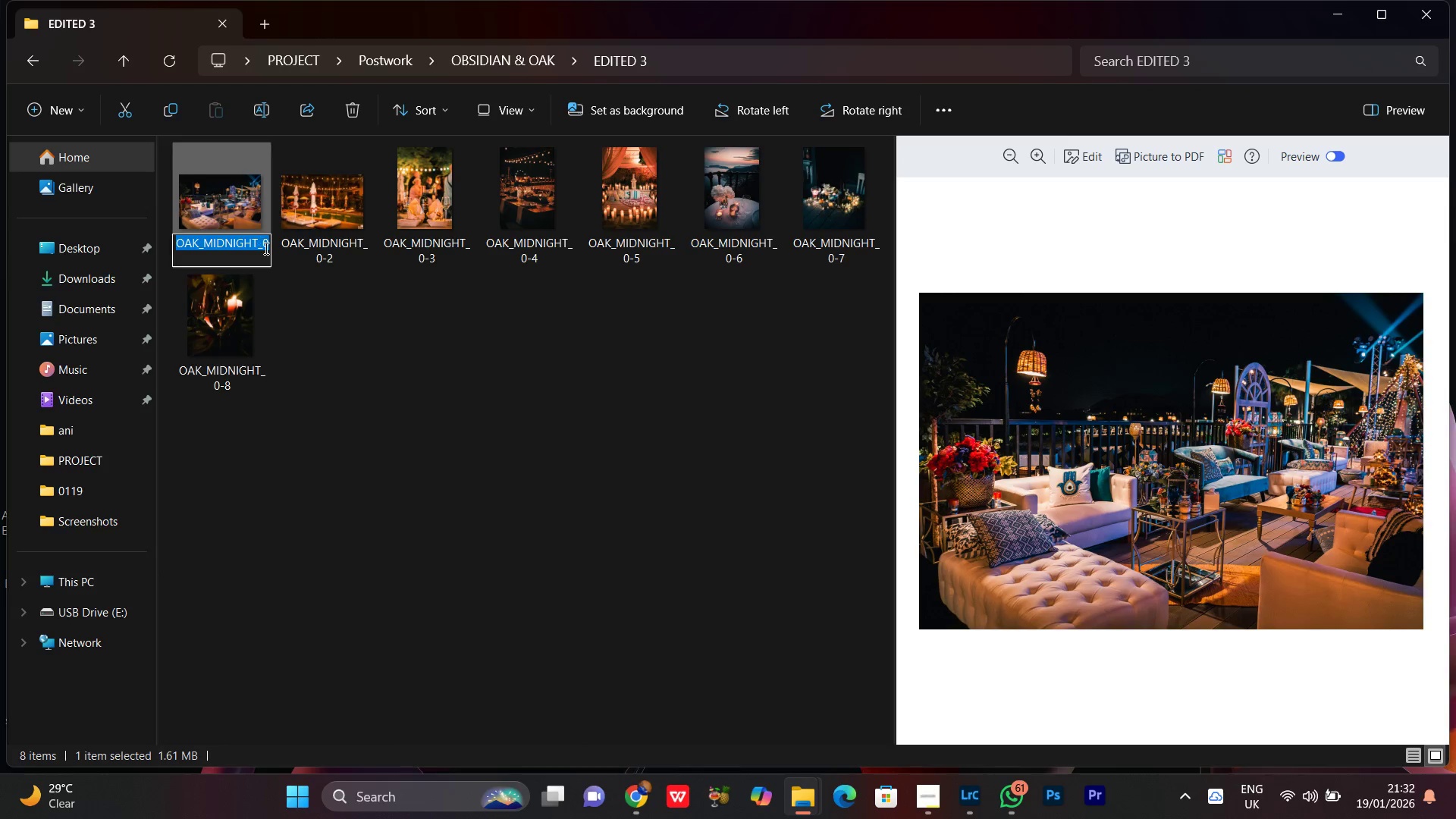 
left_click([265, 247])
 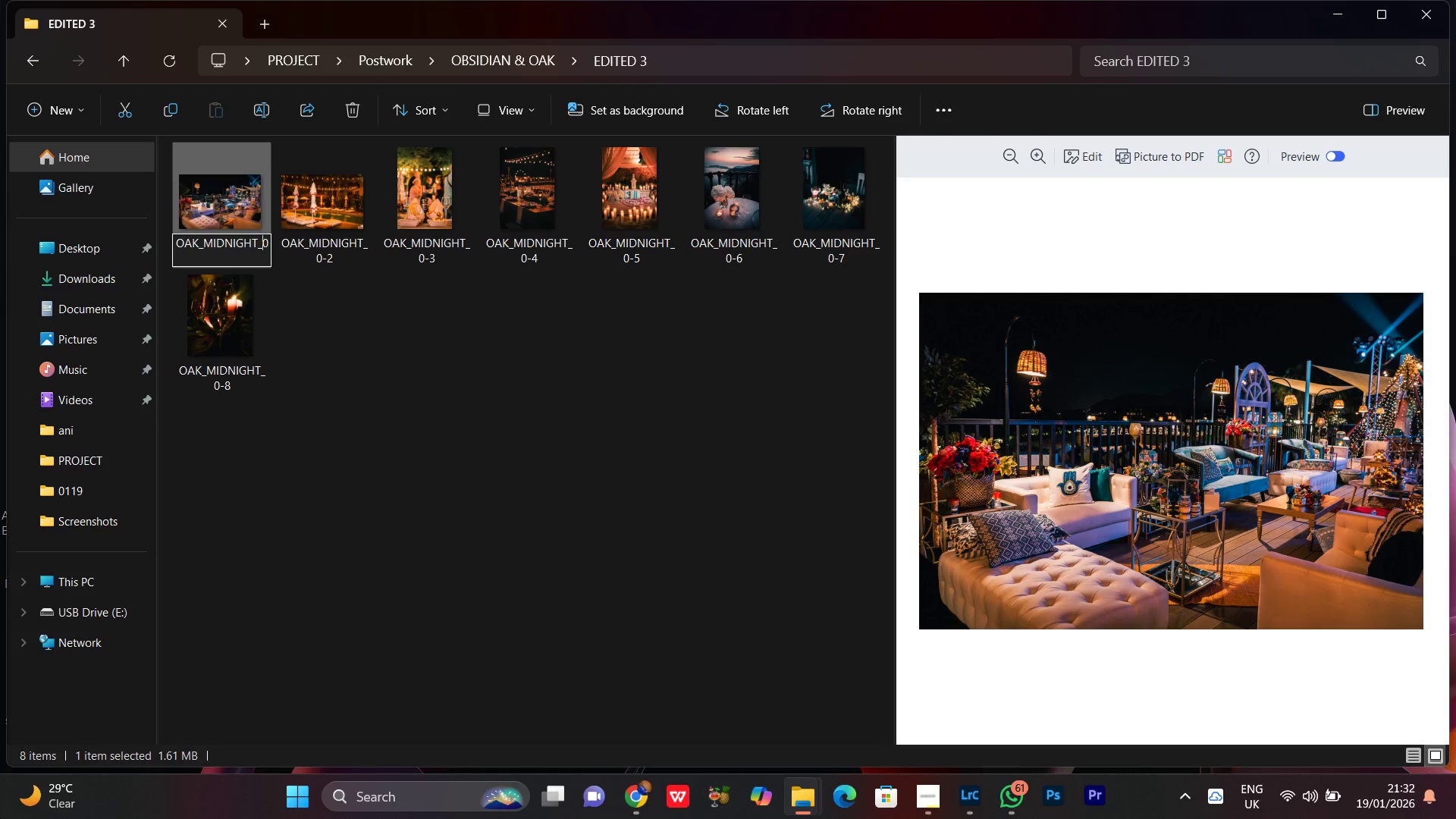 
key(ArrowRight)
 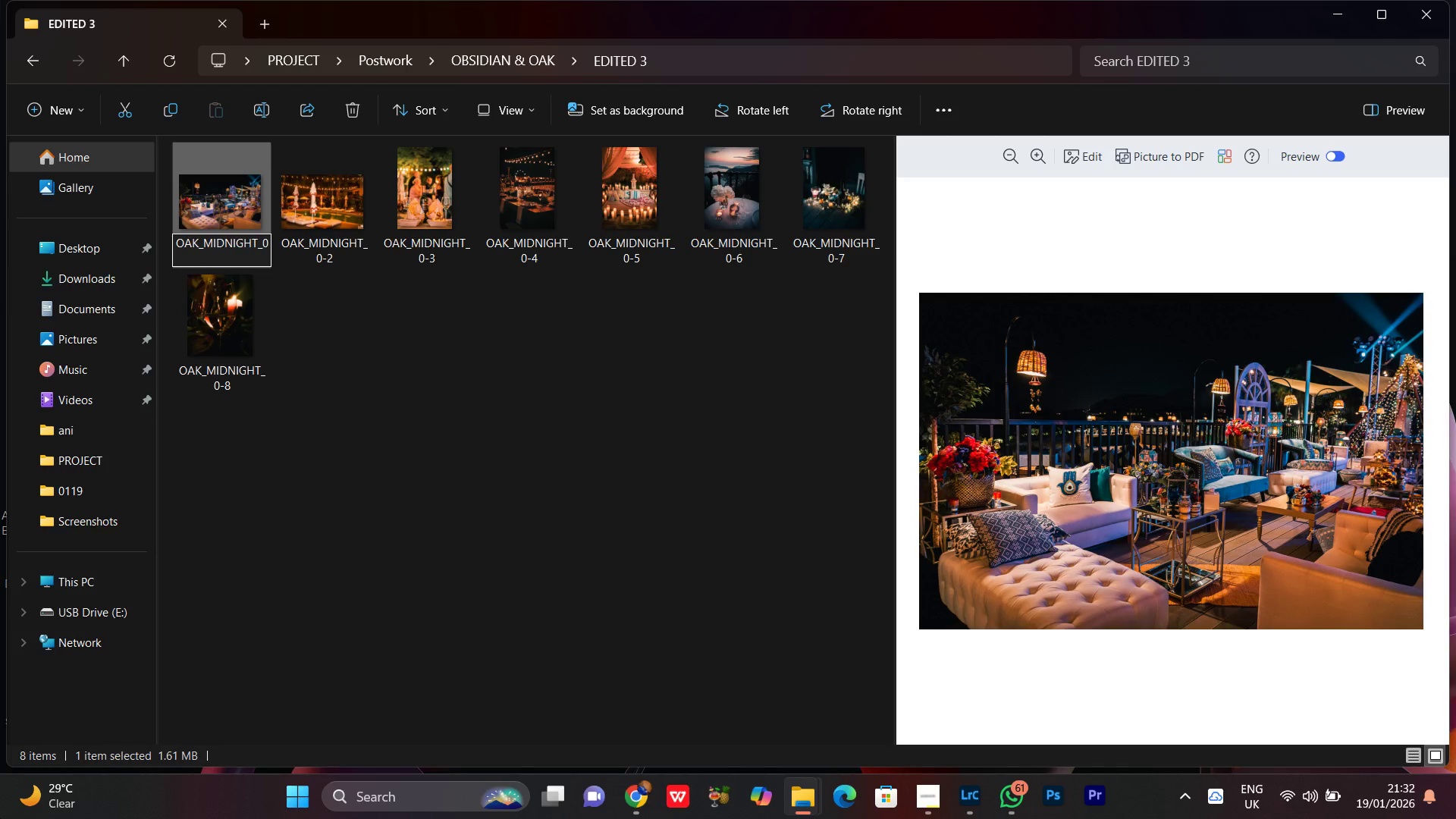 
type(1)
key(Backspace)
key(Backspace)
type(01)
 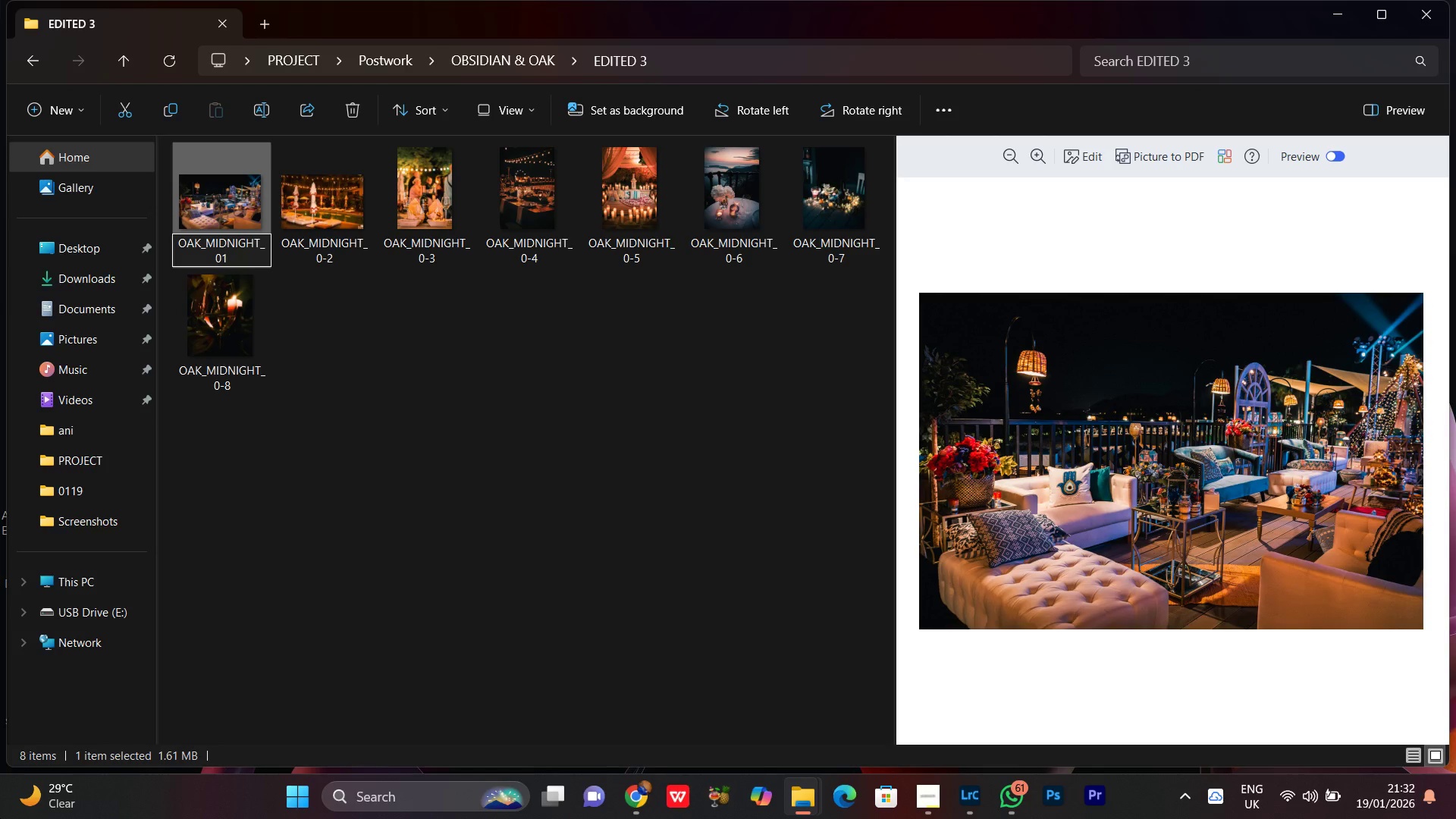 
key(Enter)
 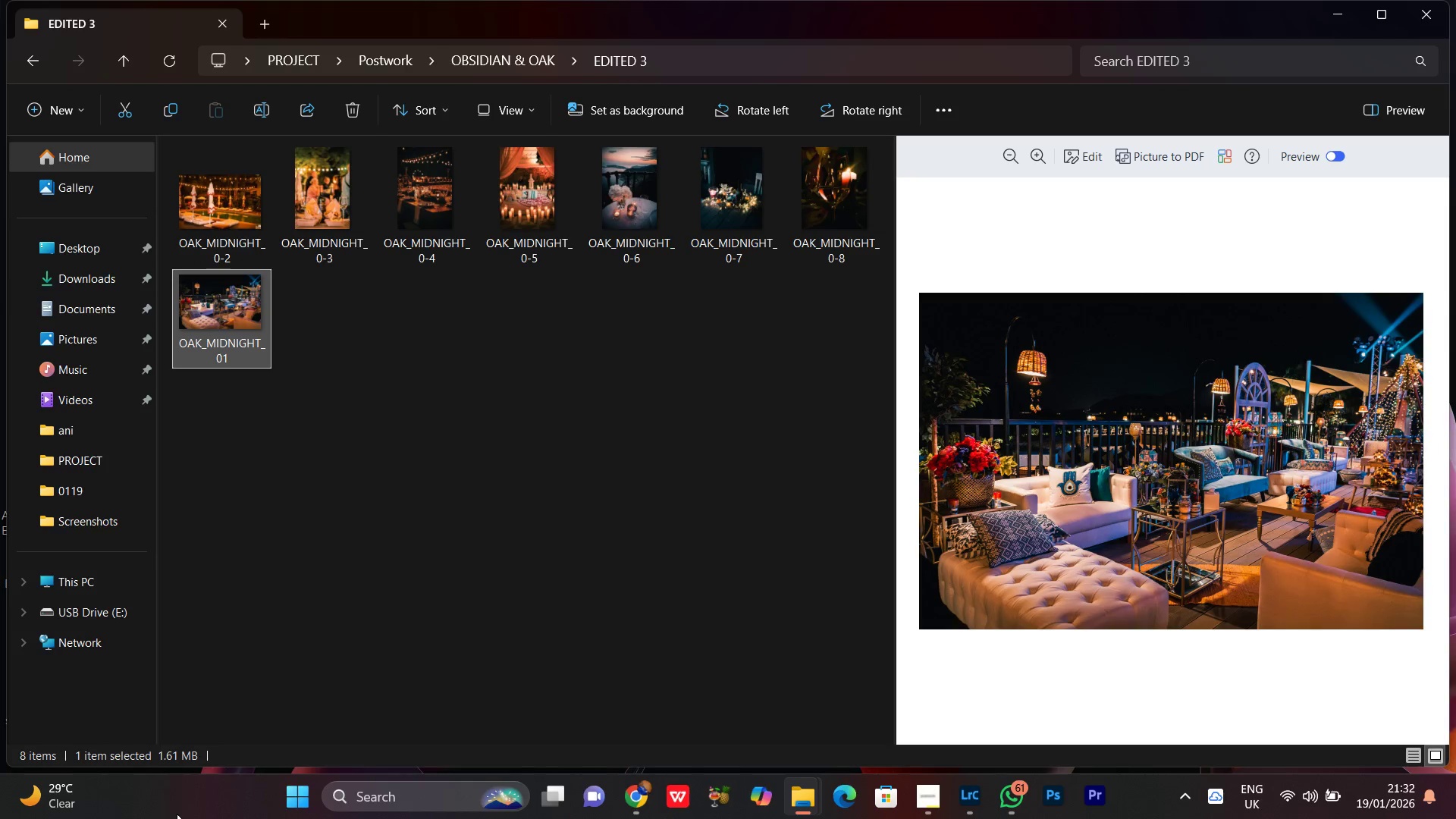 
mouse_move([218, 264])
 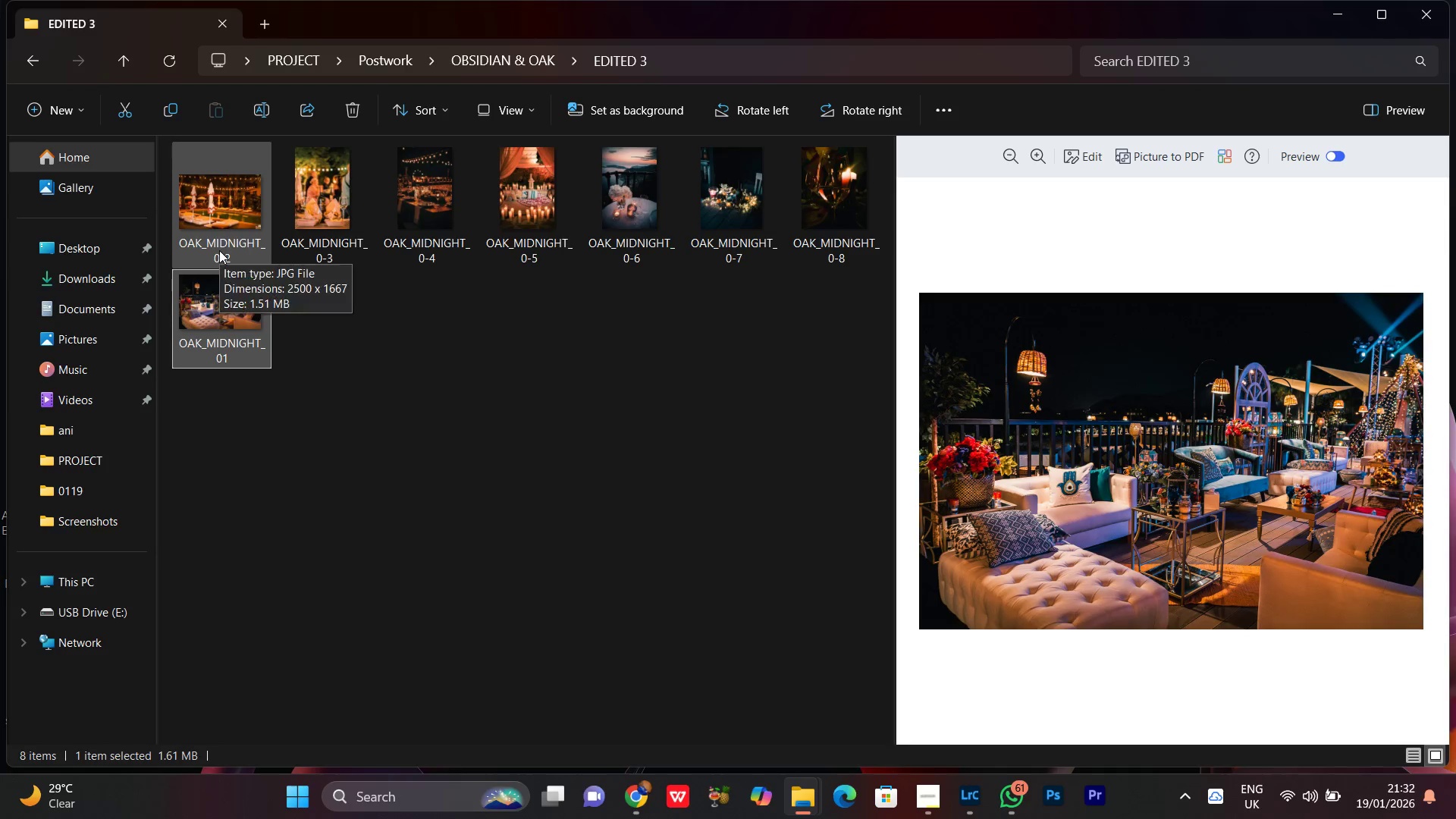 
left_click([219, 250])
 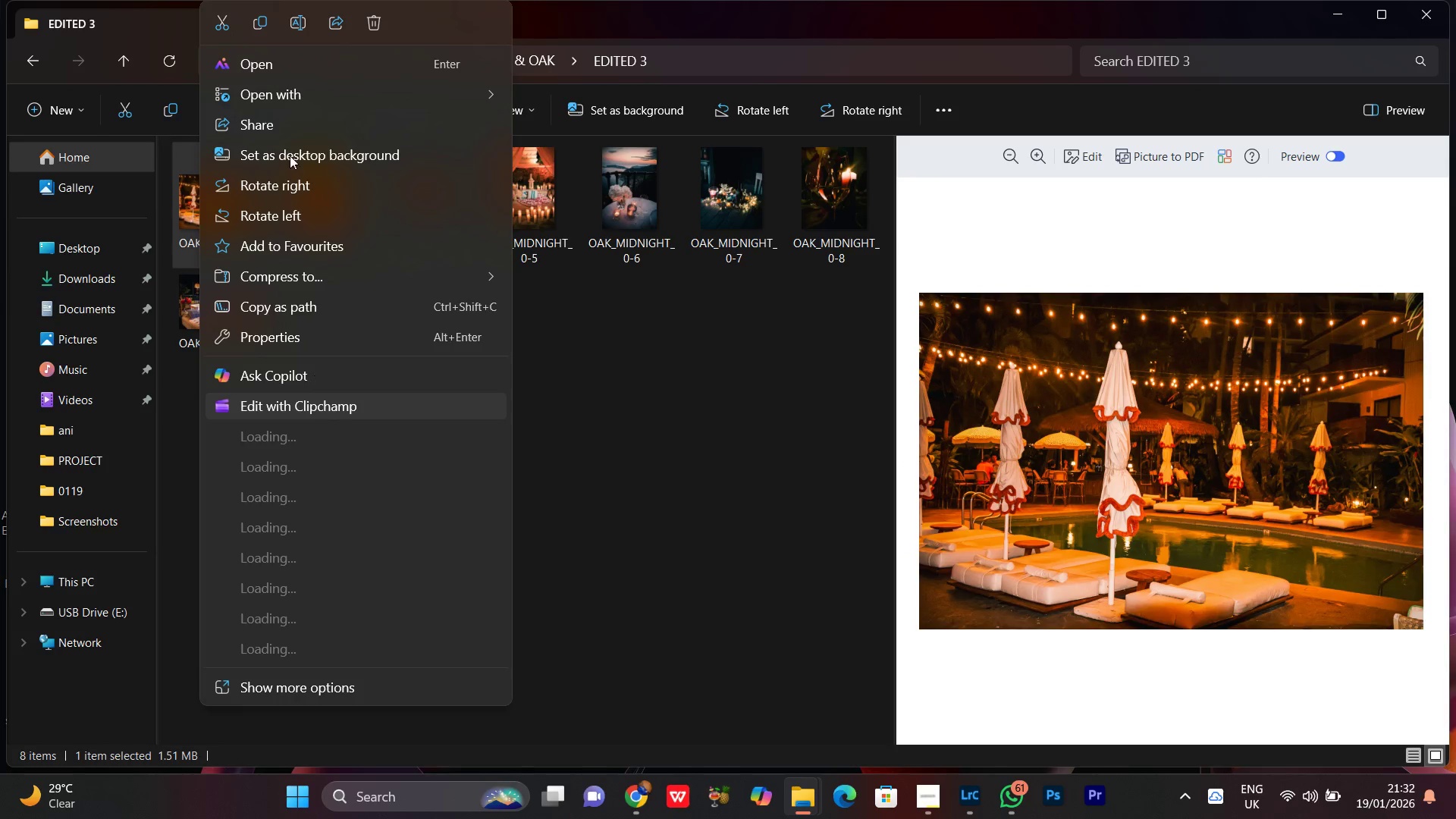 
left_click([303, 20])
 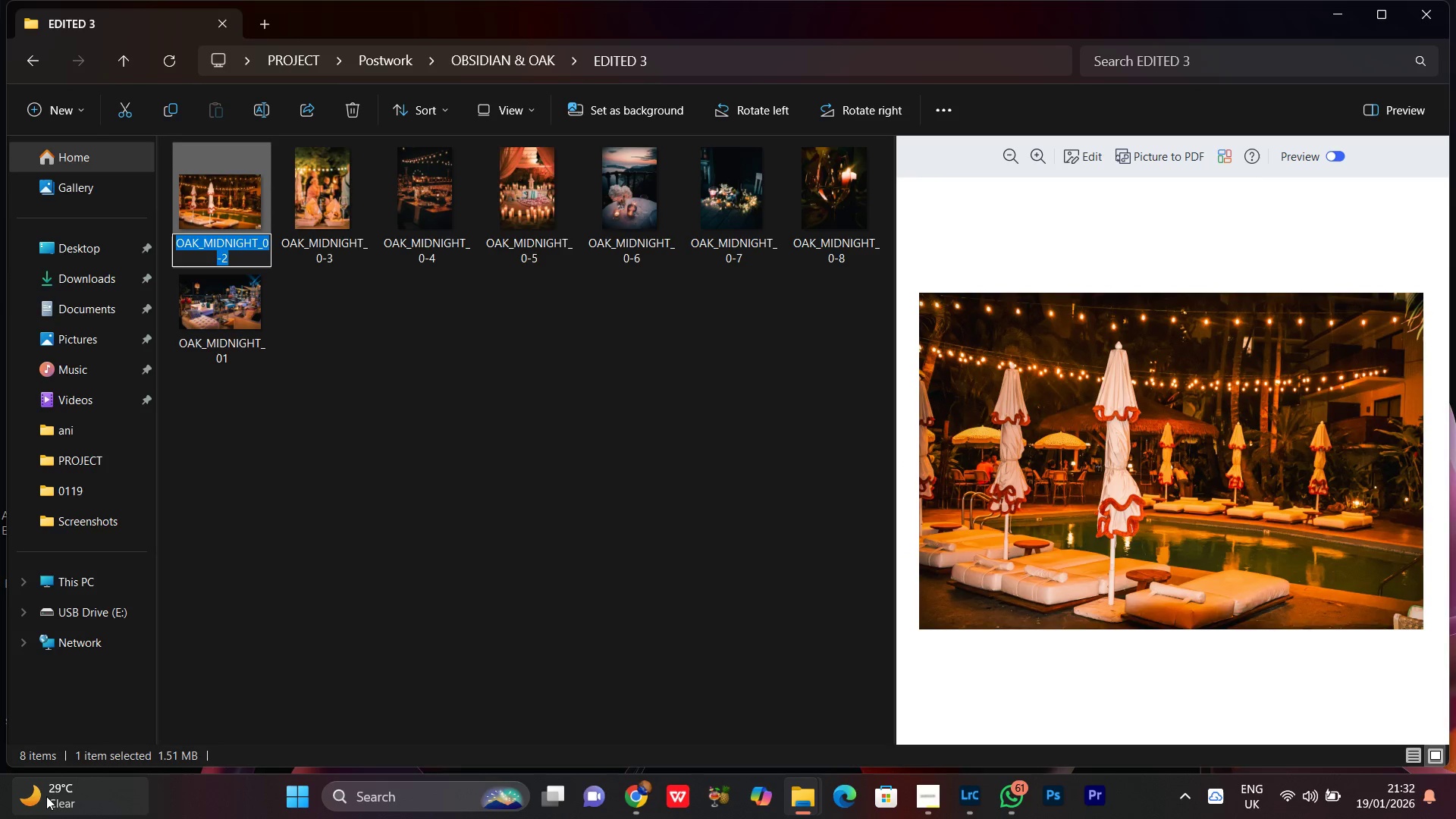 
key(ArrowDown)
 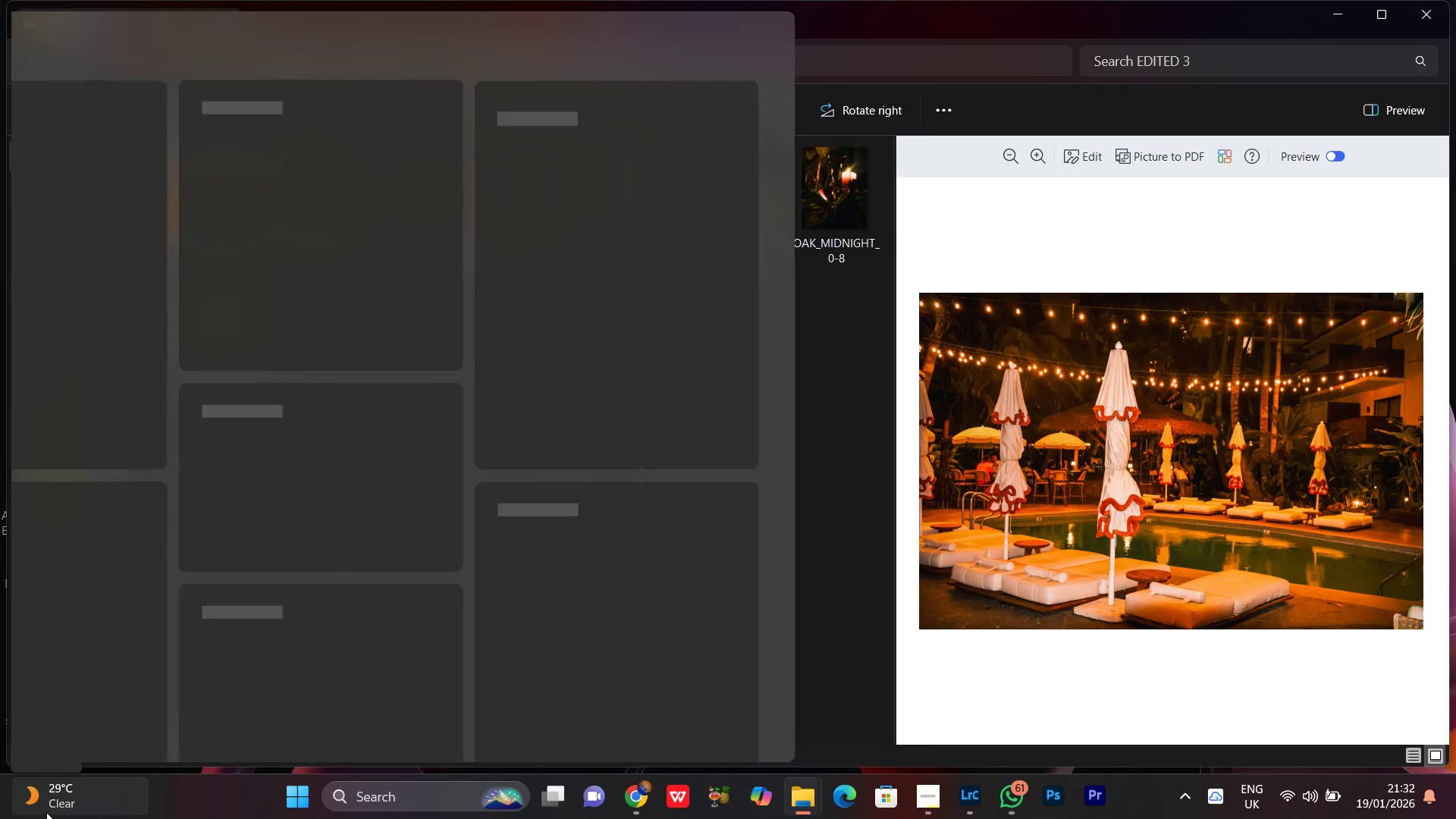 
key(ArrowLeft)
 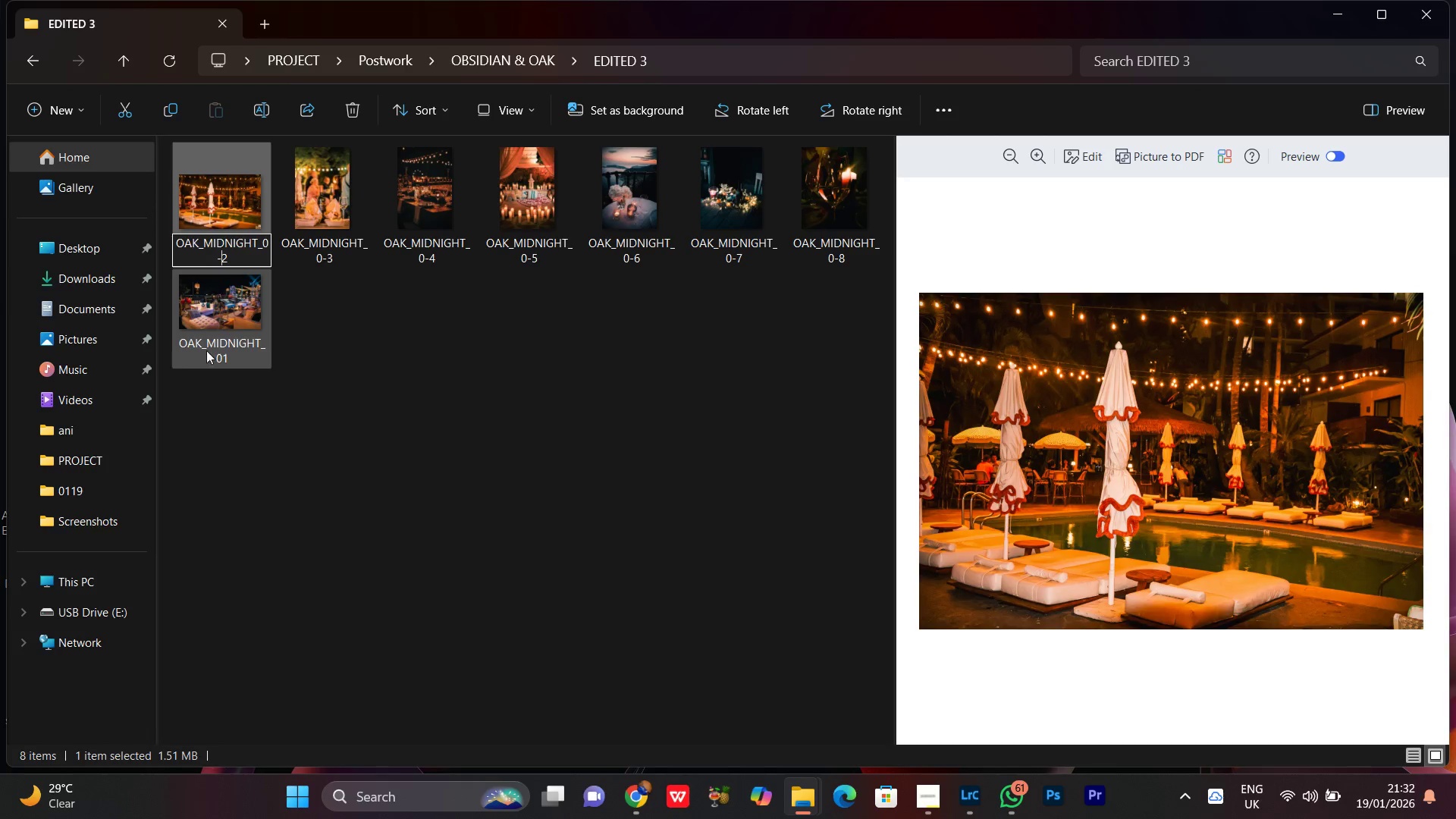 
wait(6.12)
 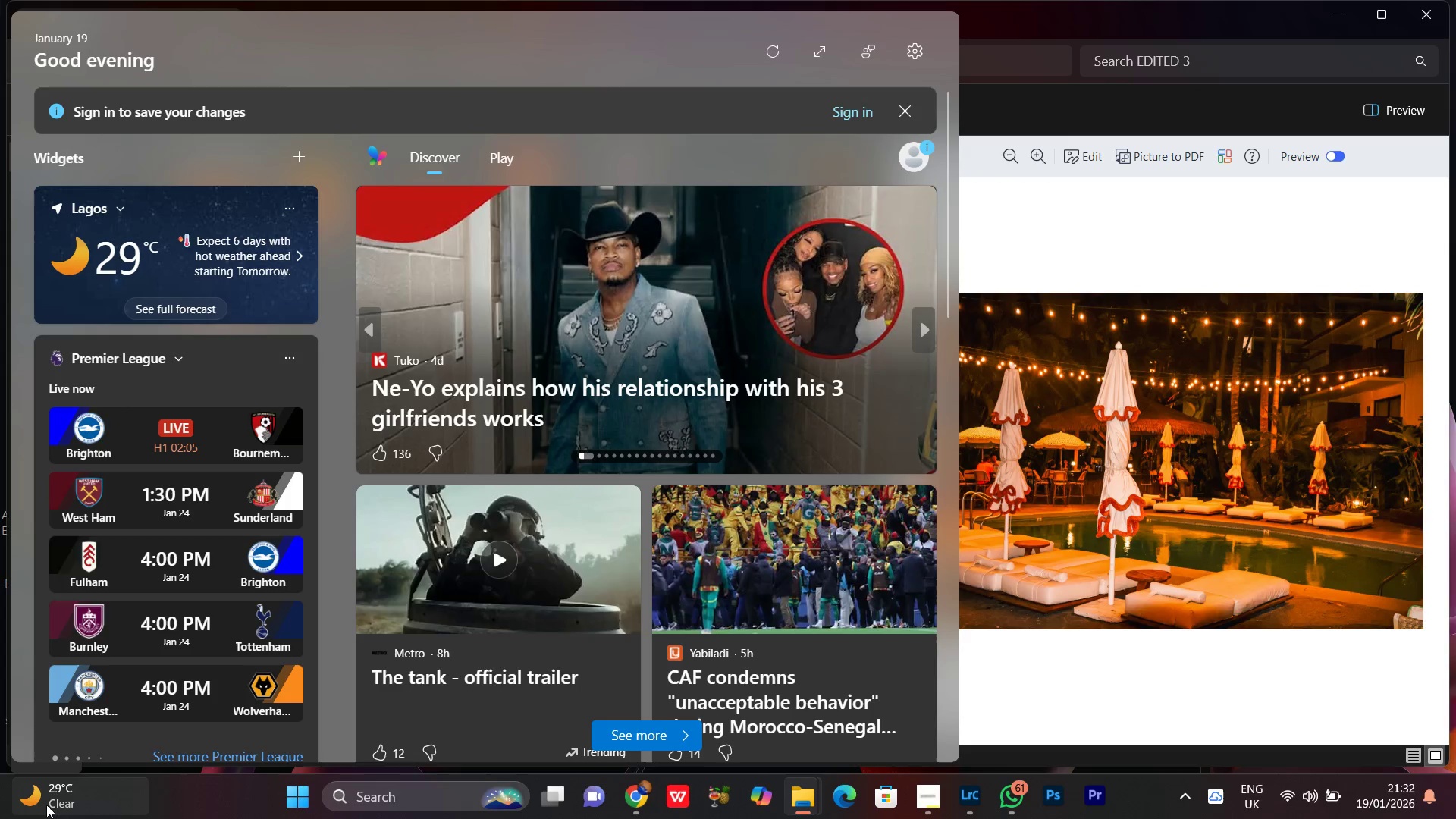 
key(Backspace)
key(Backspace)
type(02)
key(Backspace)
 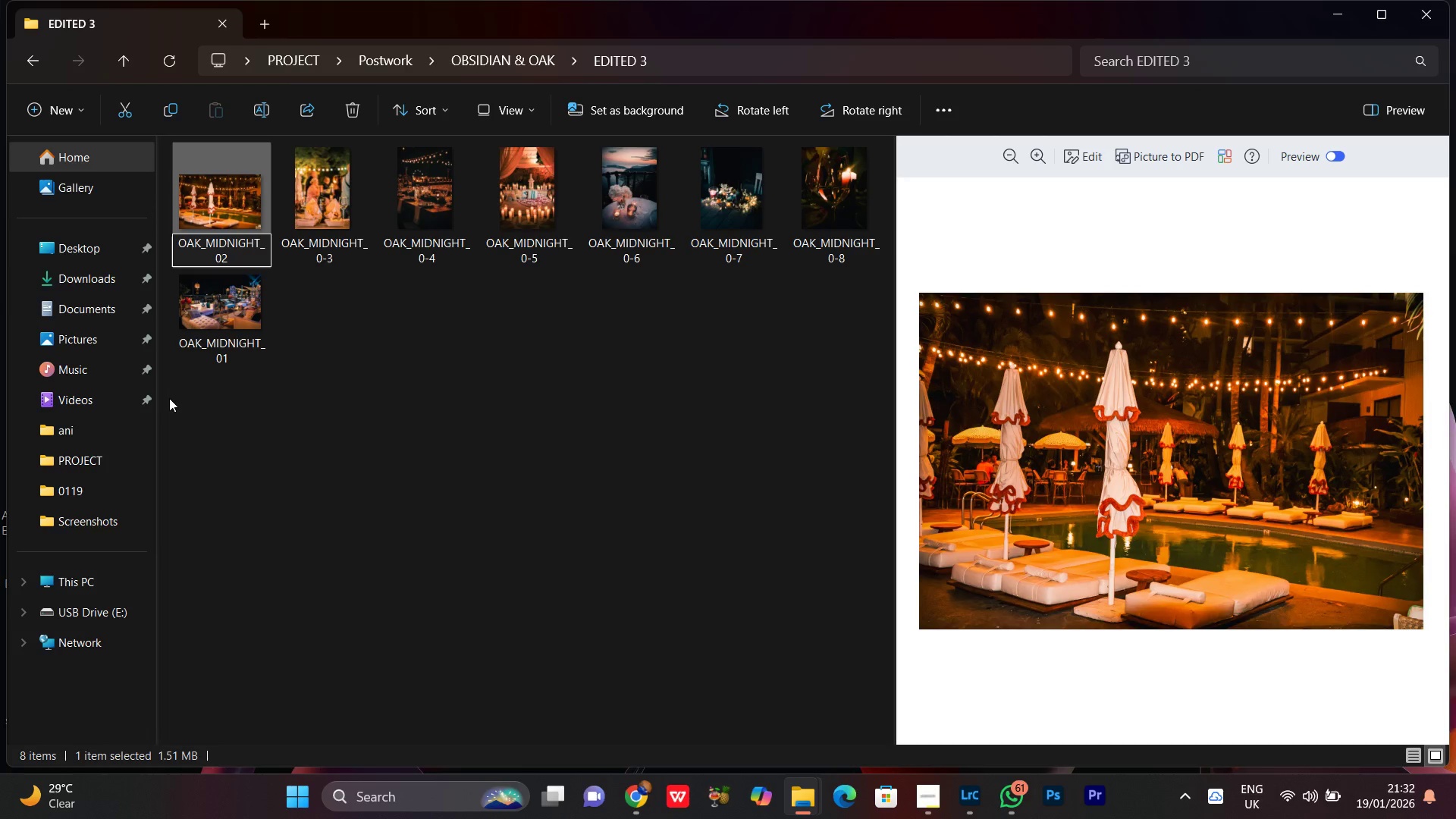 
key(Enter)
 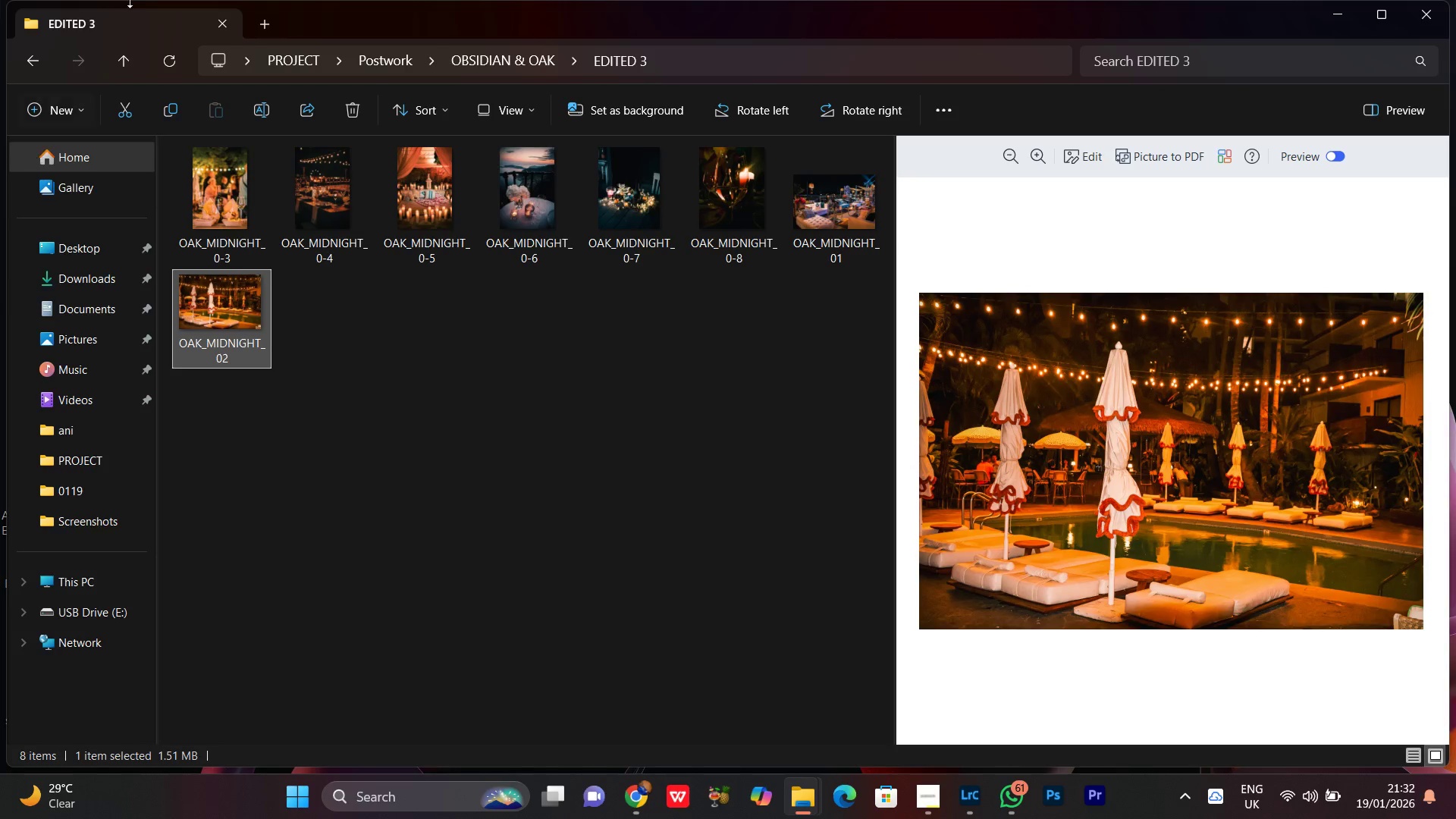 
left_click([230, 178])
 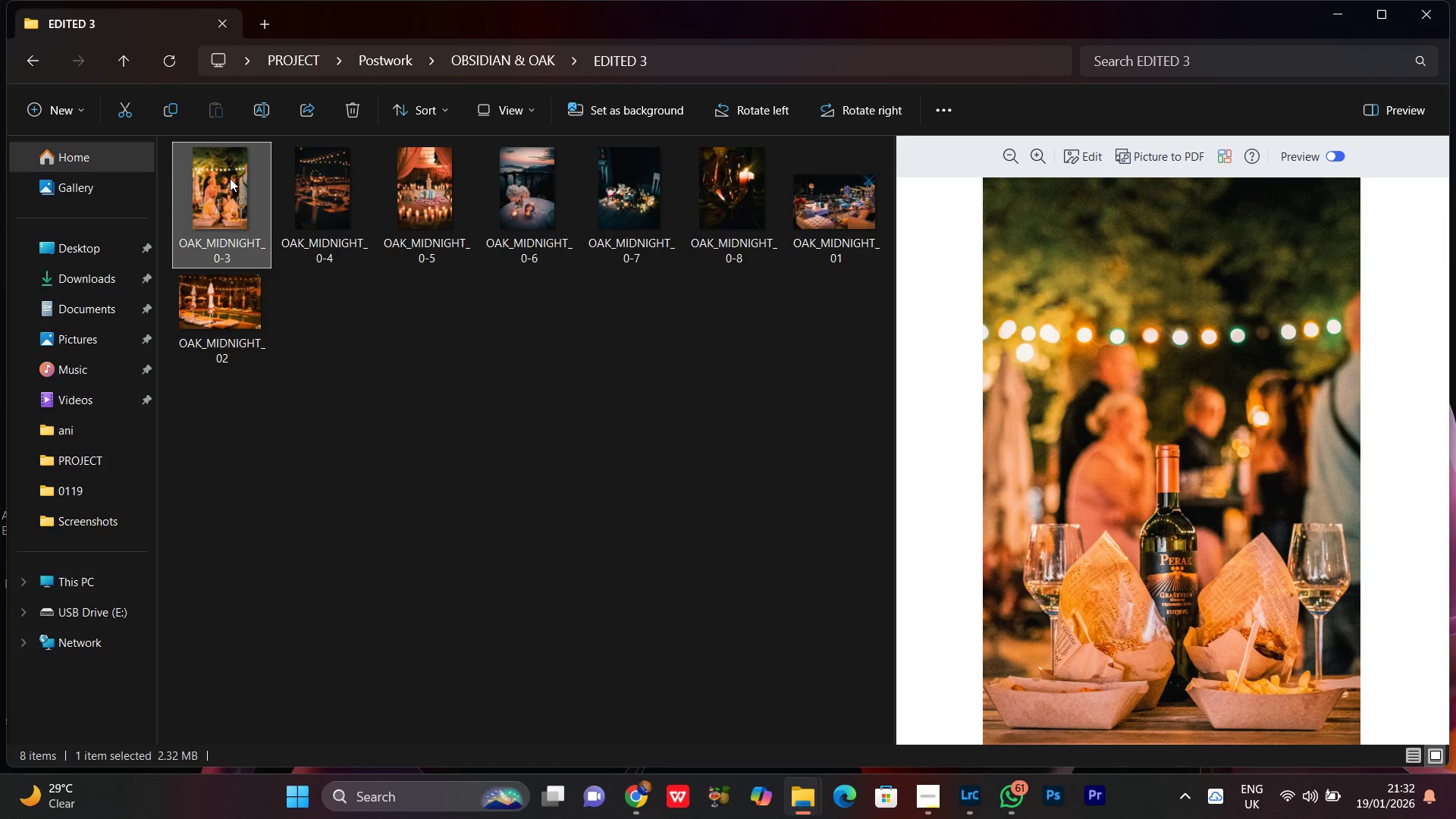 
right_click([230, 178])
 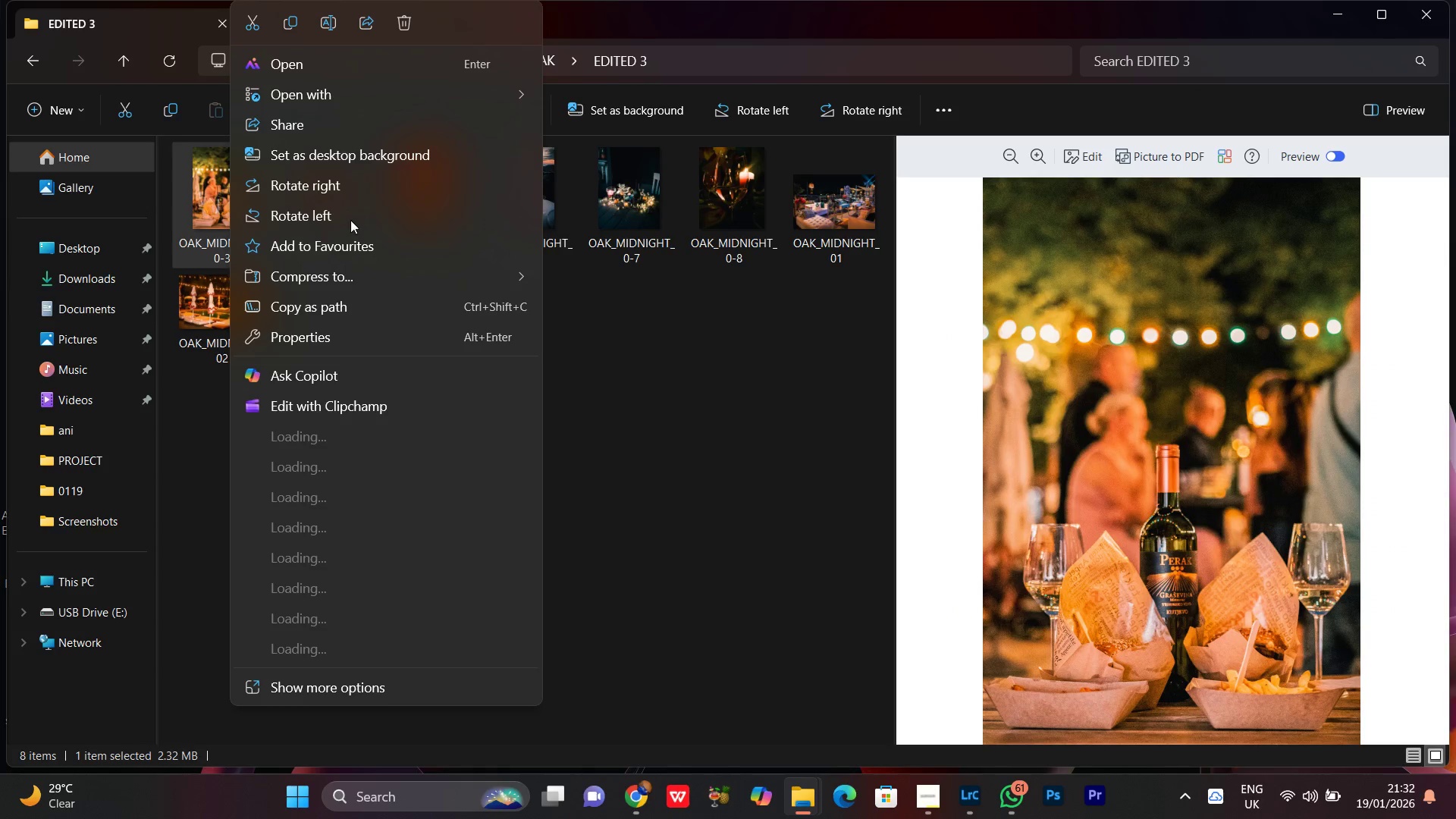 
left_click_drag(start_coordinate=[679, 416], to_coordinate=[651, 412])
 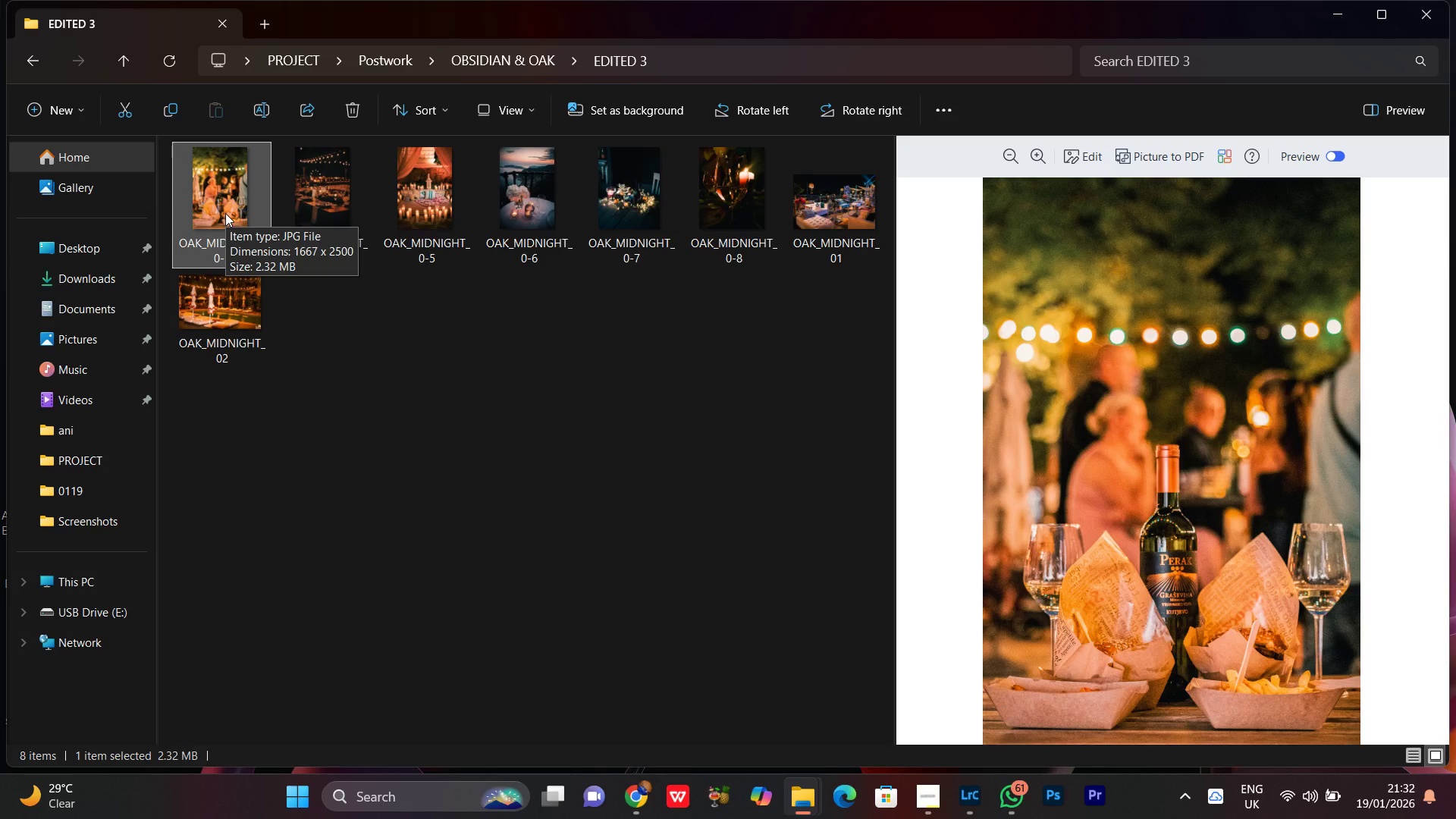 
right_click([225, 213])
 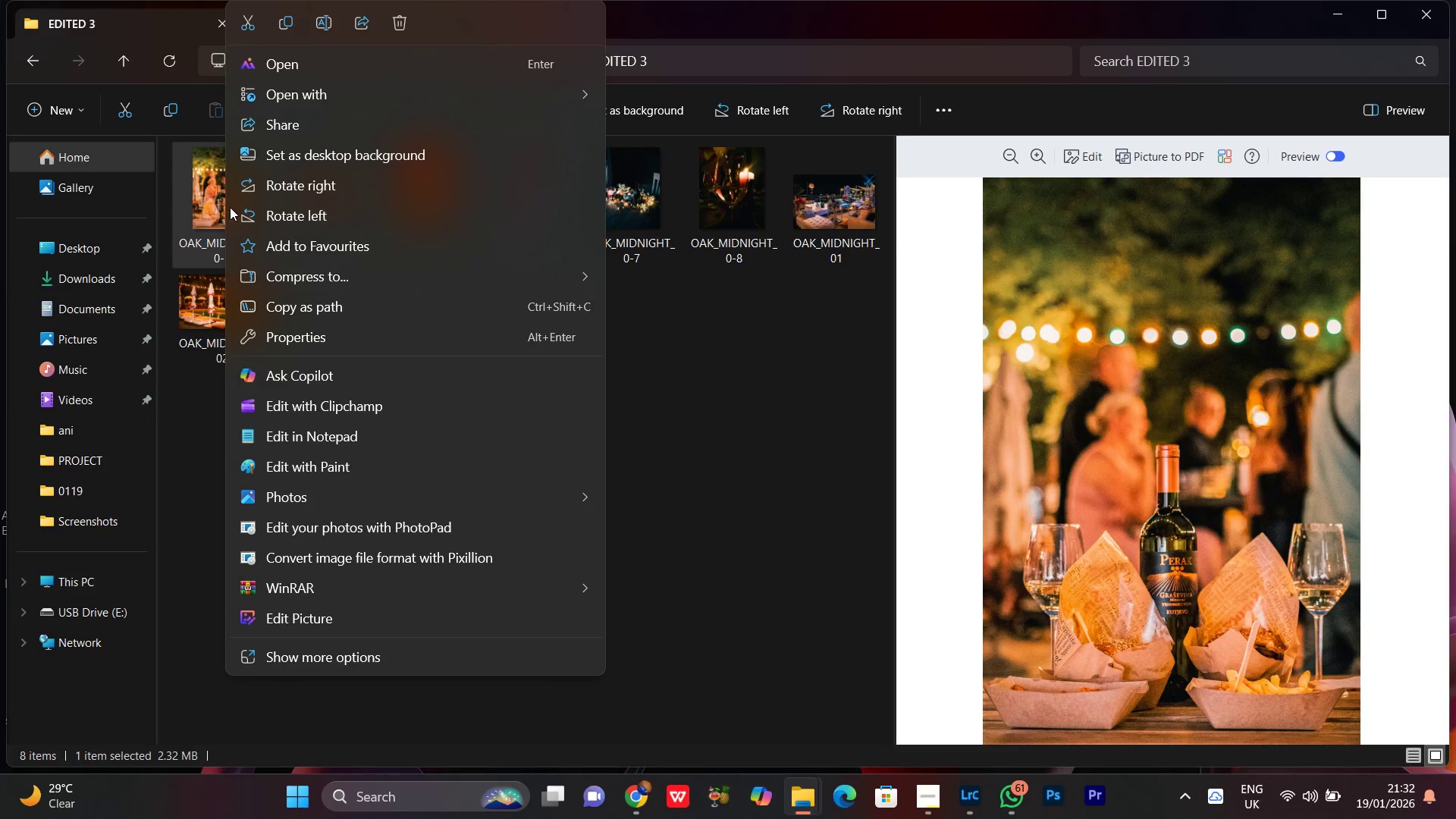 
wait(6.36)
 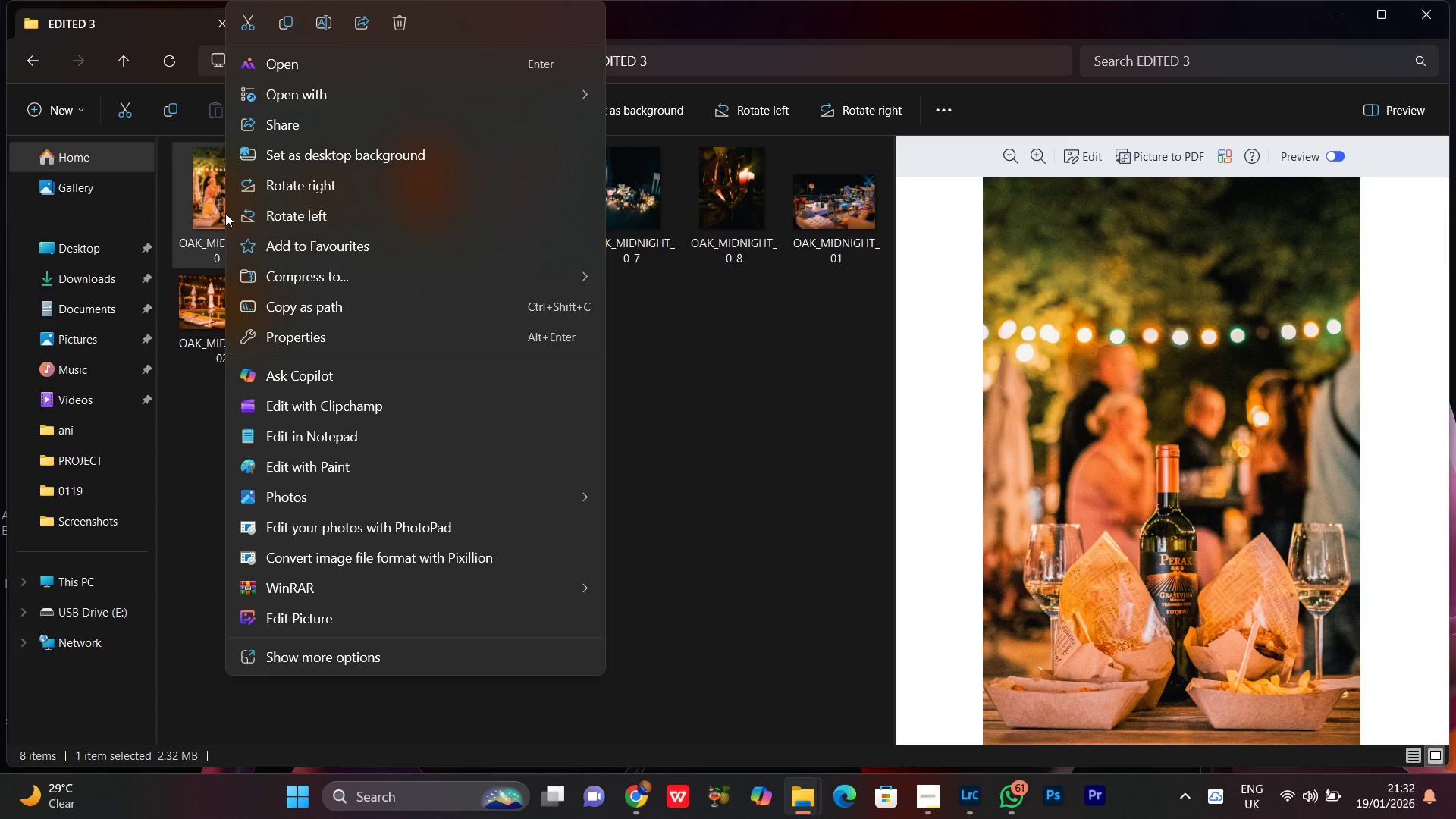 
left_click([325, 32])
 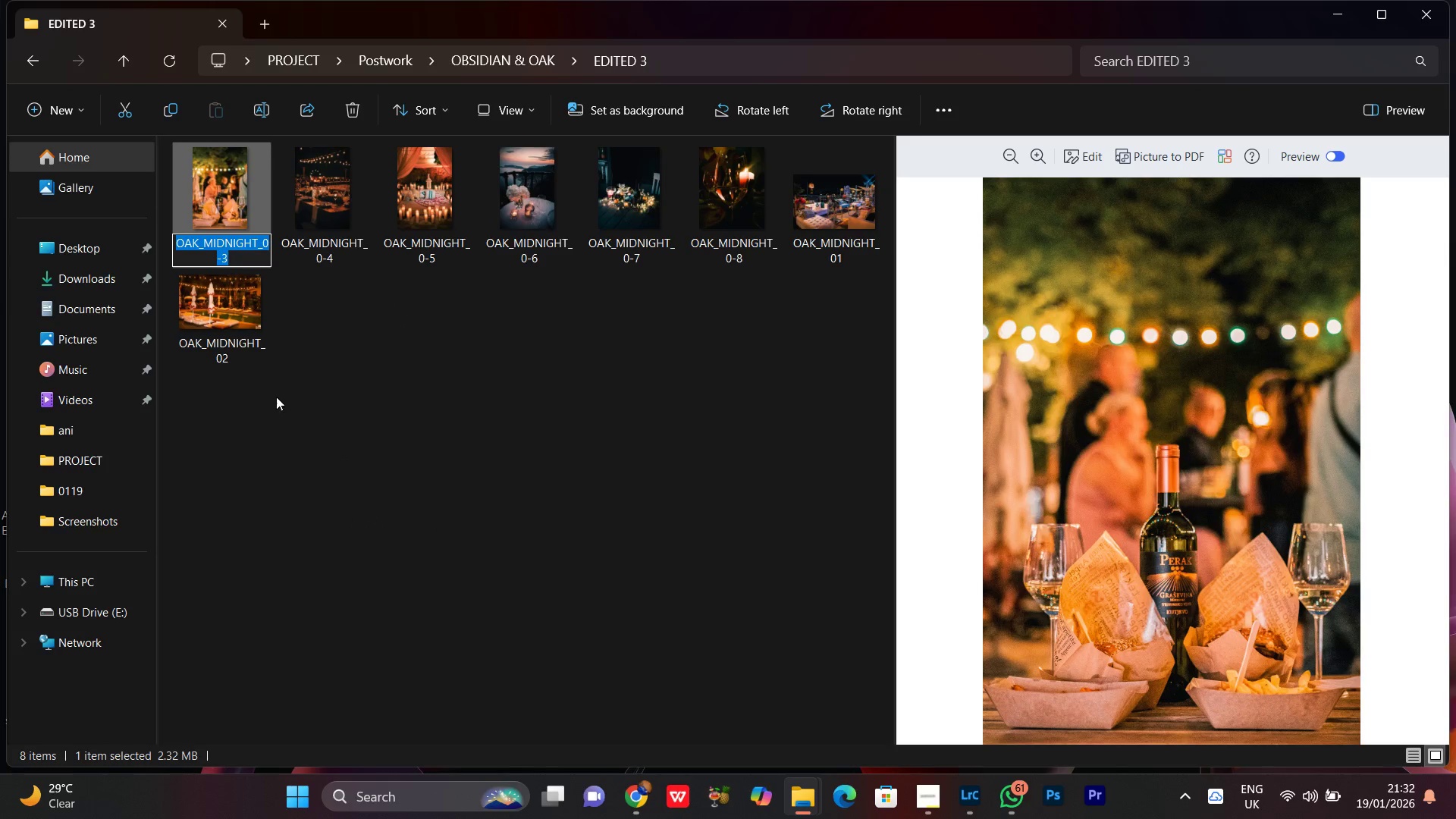 
left_click([222, 262])
 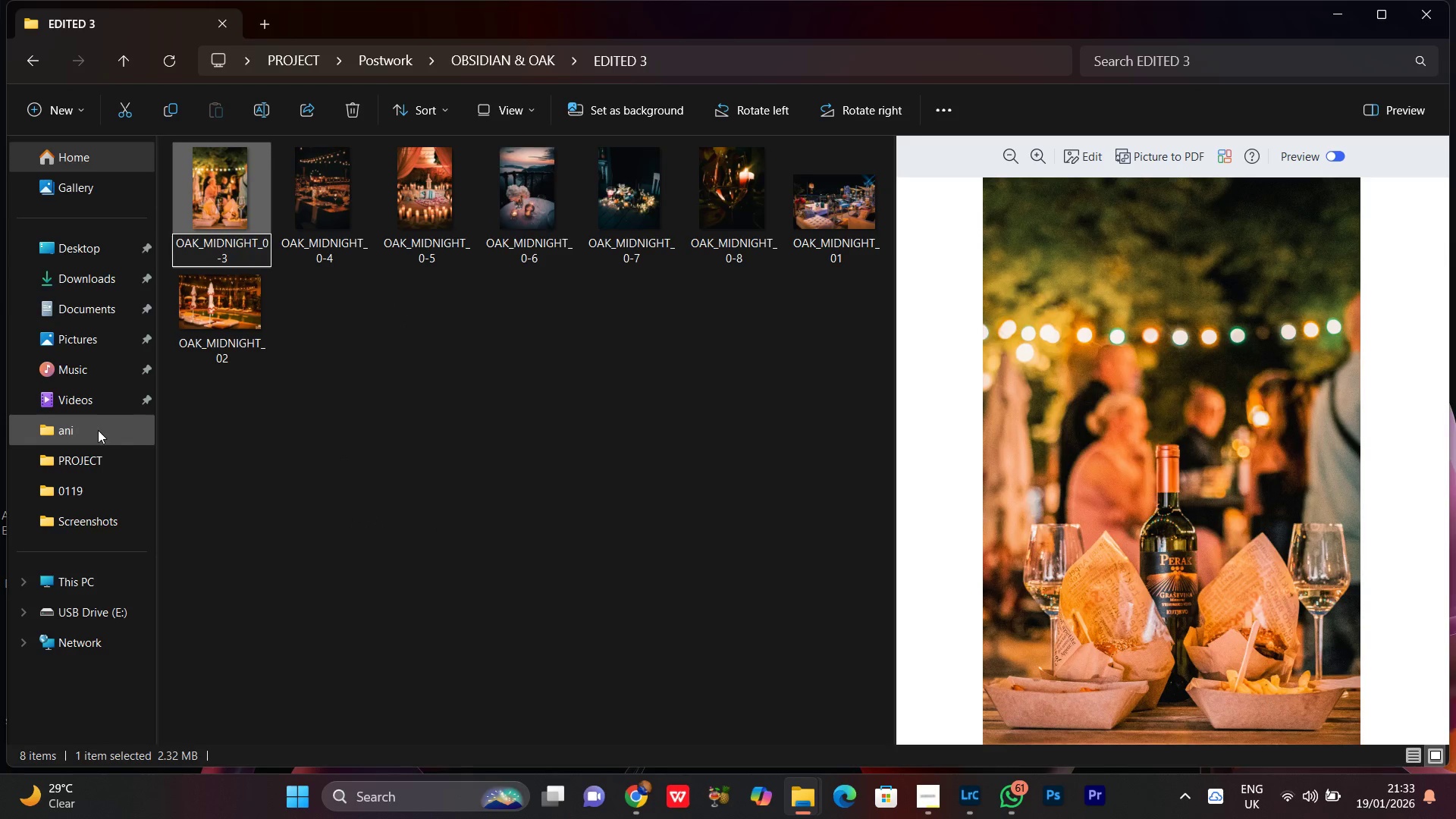 
key(Backspace)
 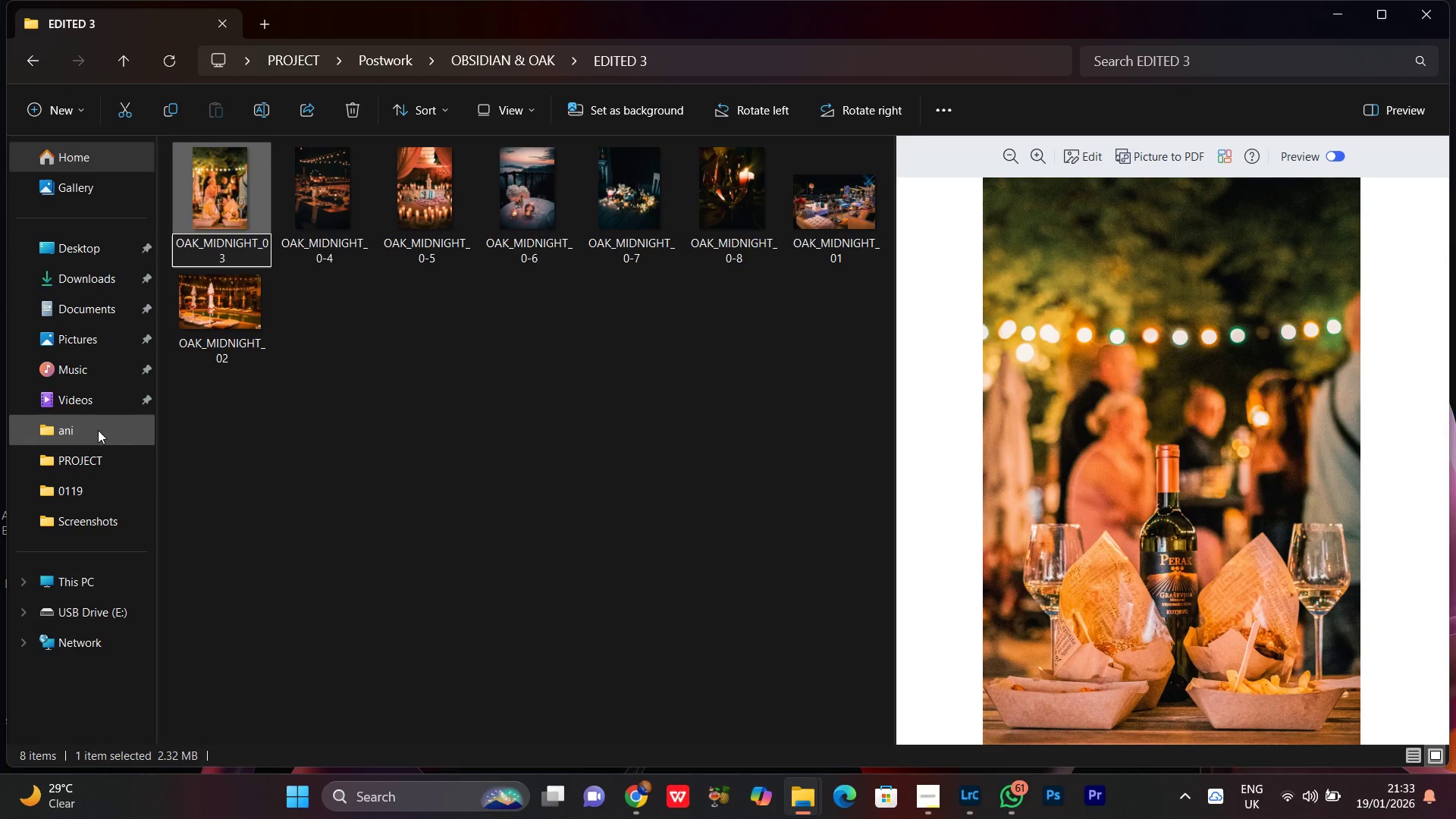 
key(Enter)
 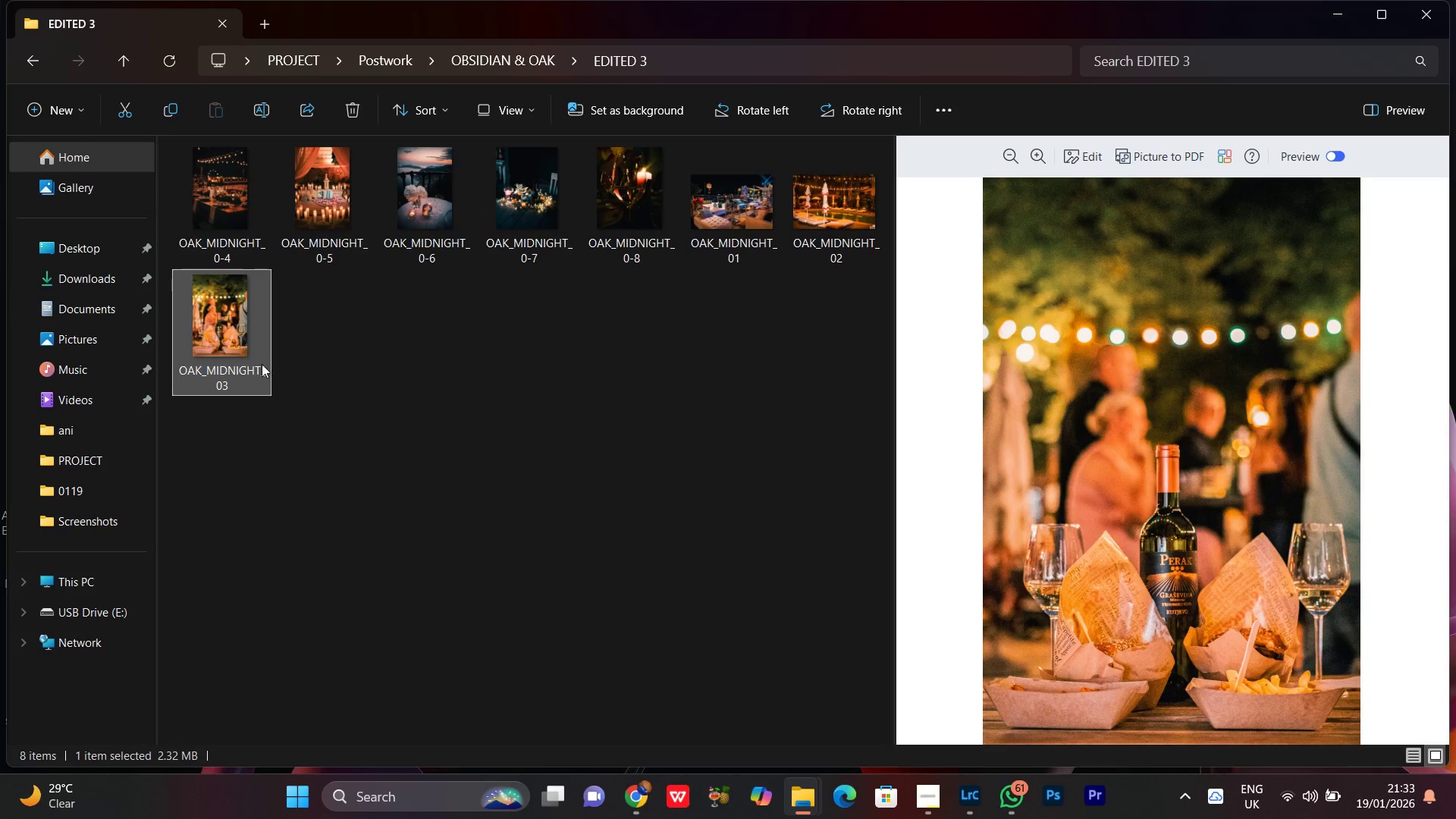 
left_click([215, 240])
 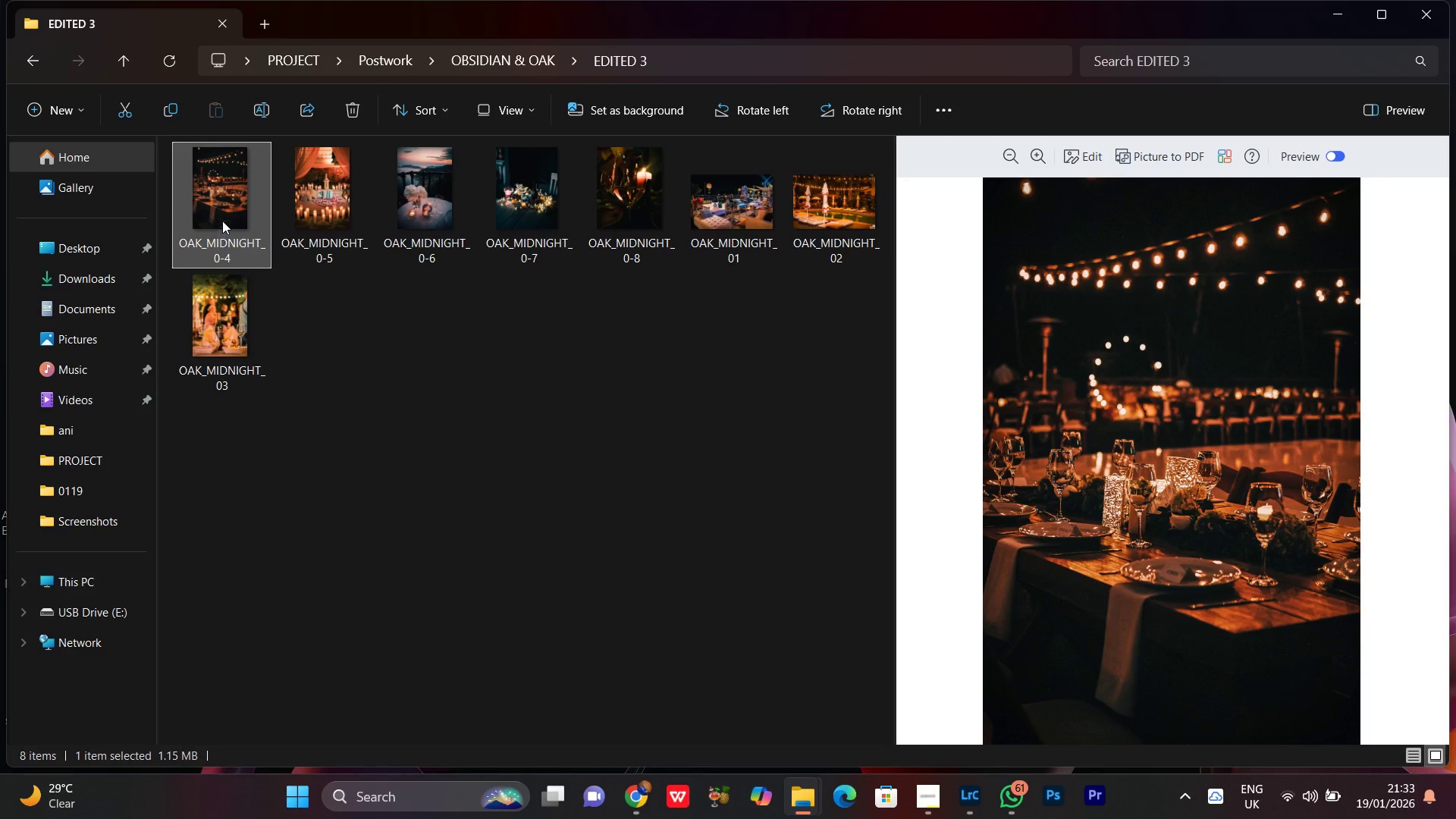 
right_click([224, 212])
 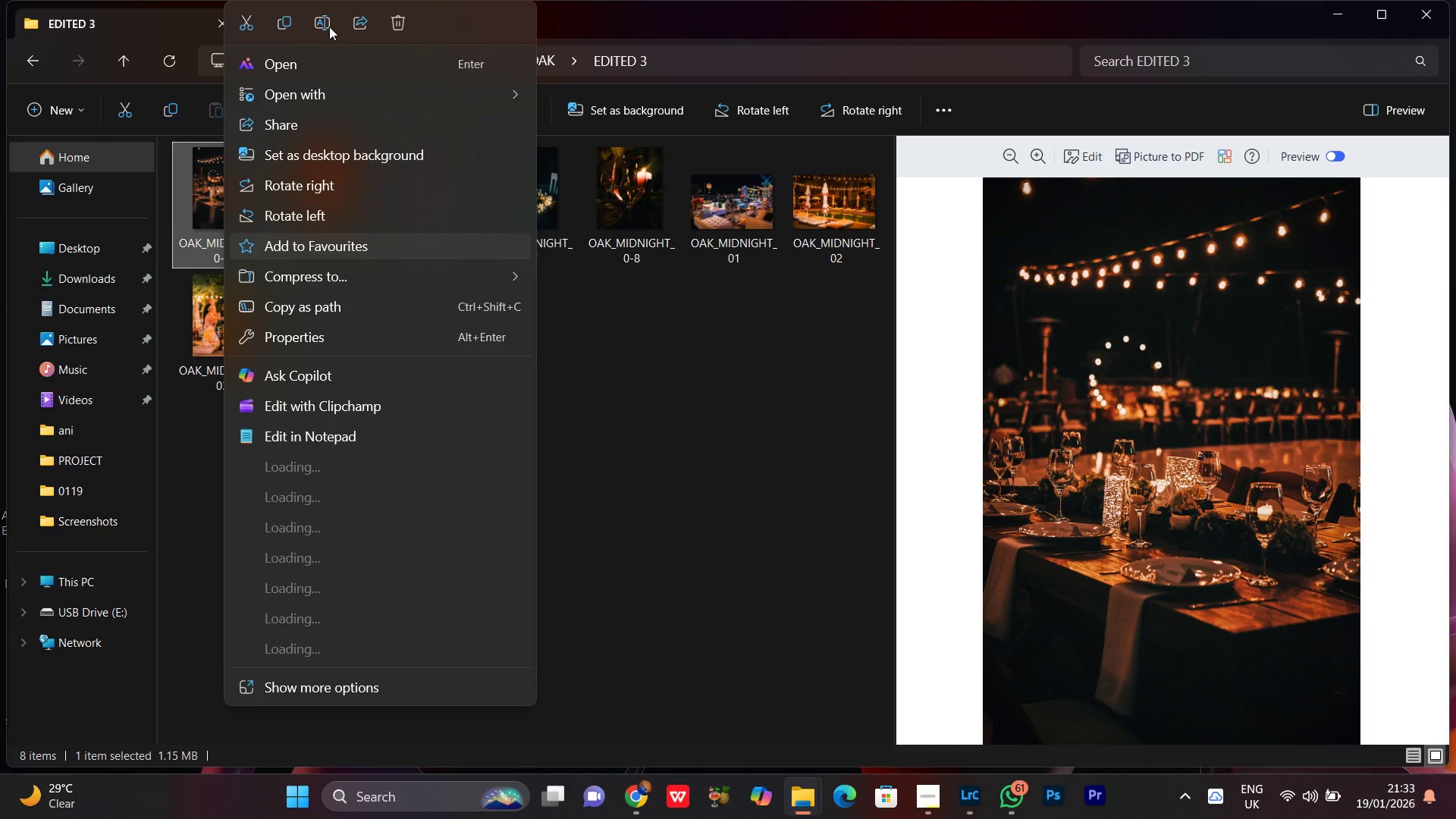 
left_click([328, 24])
 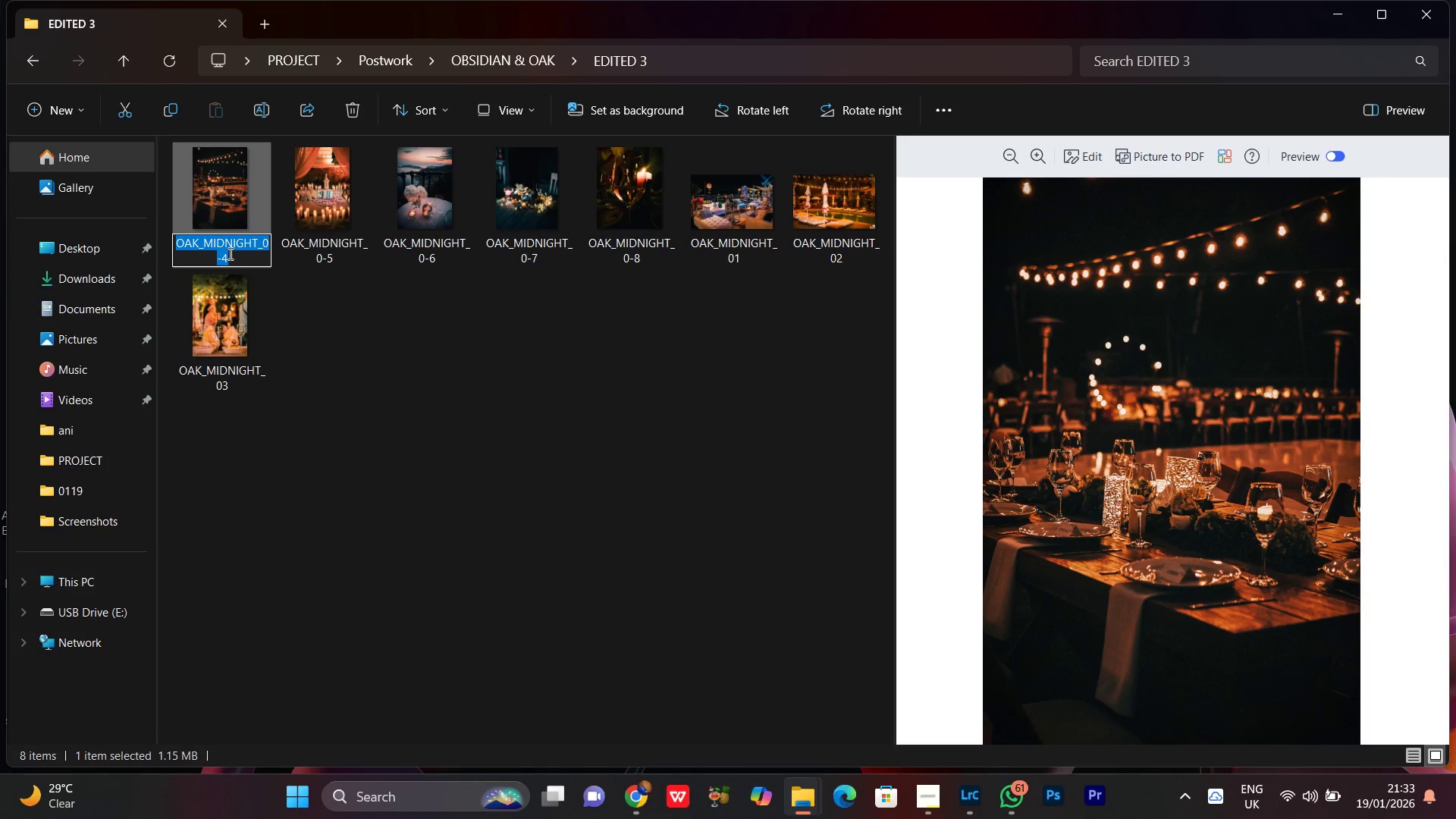 
left_click([223, 255])
 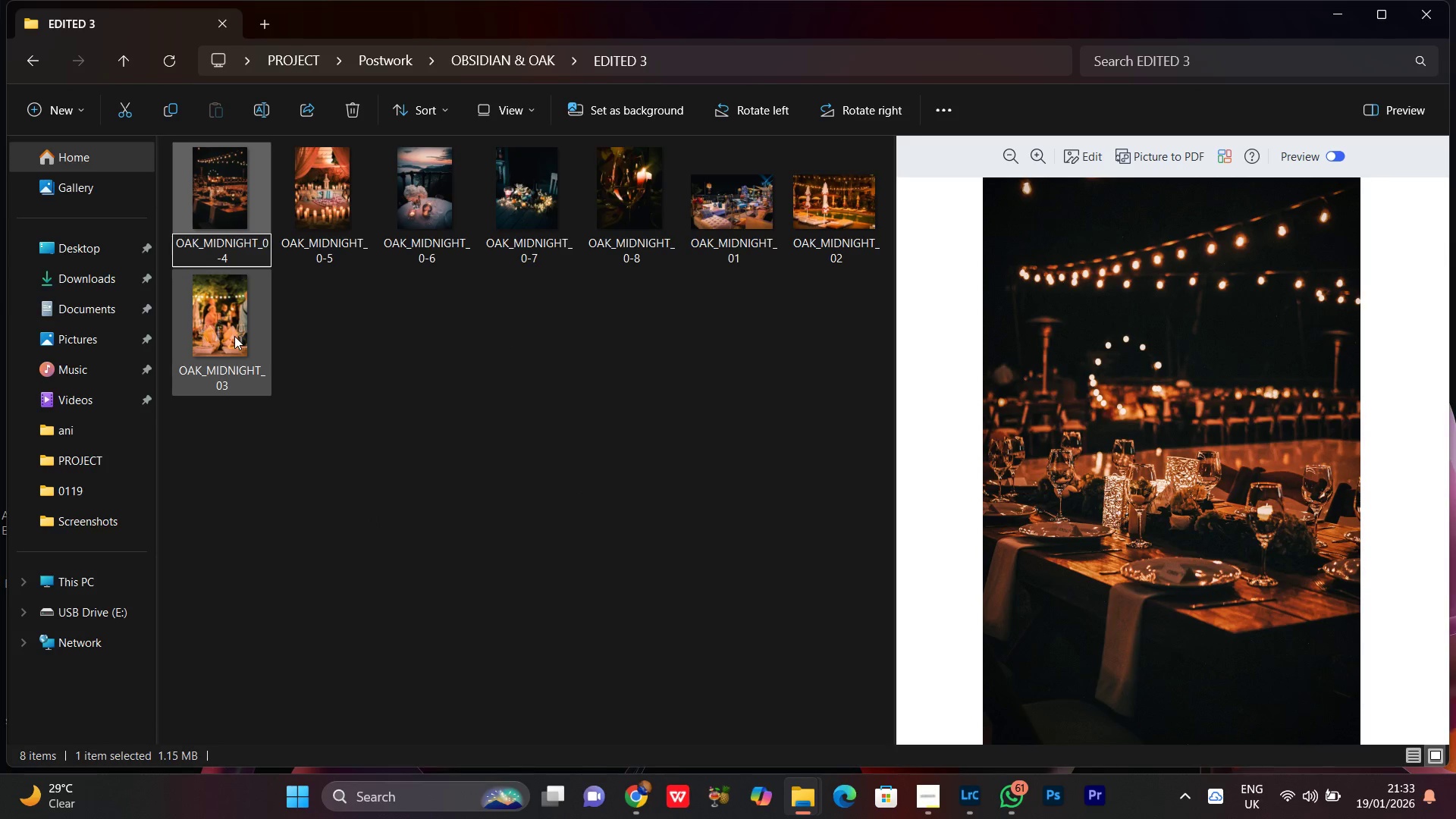 
key(Backspace)
 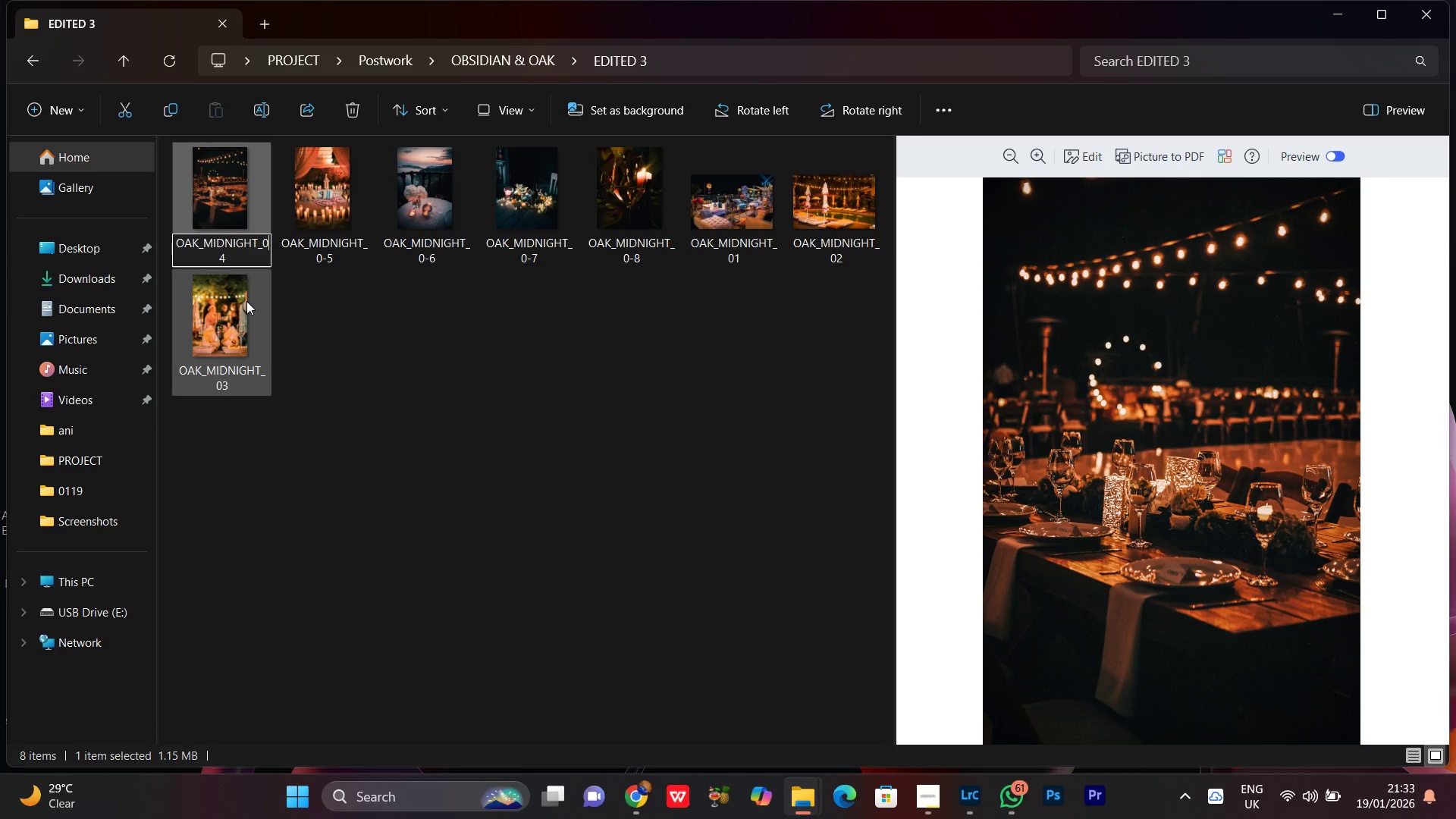 
key(Enter)
 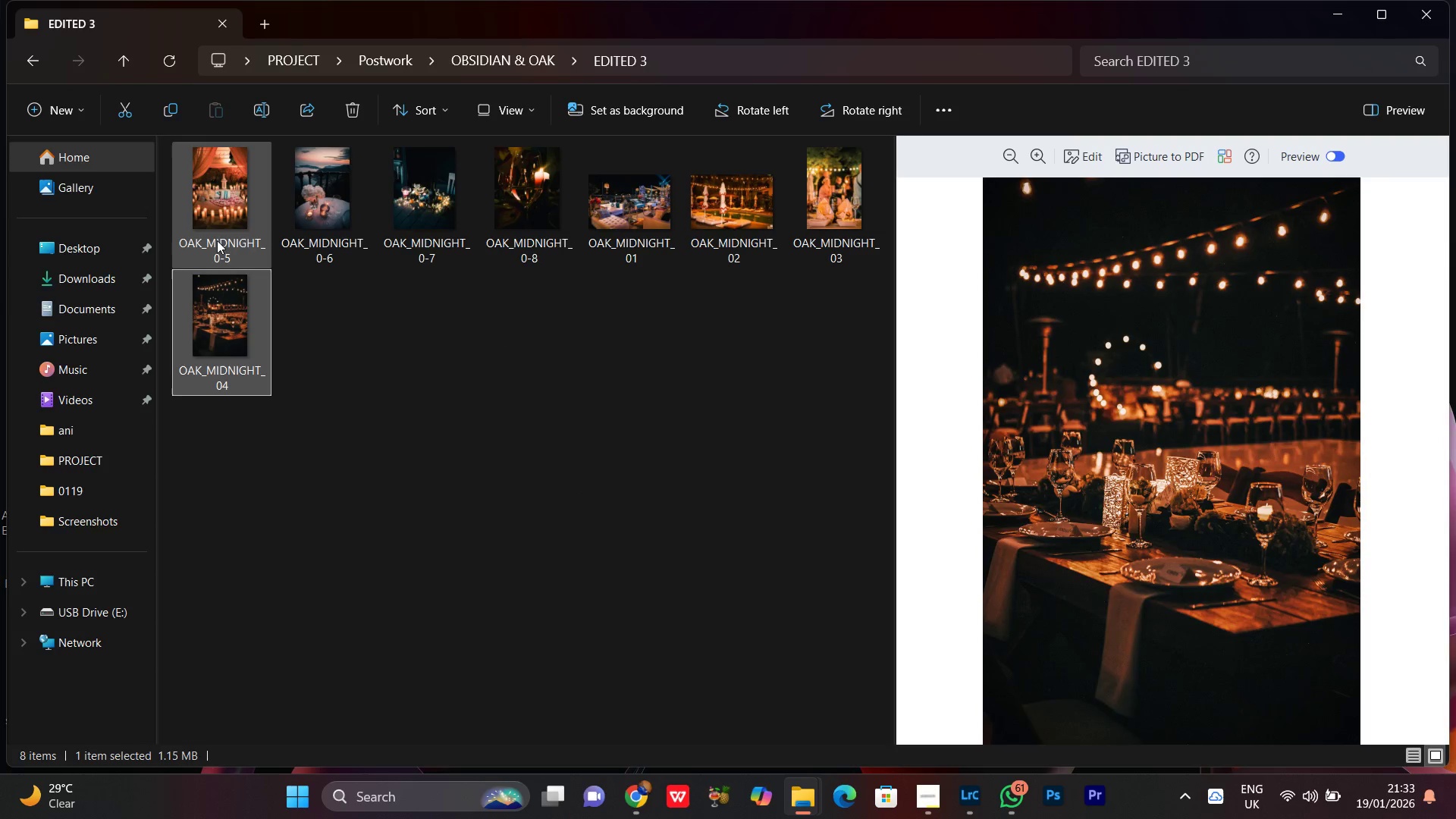 
left_click([217, 237])
 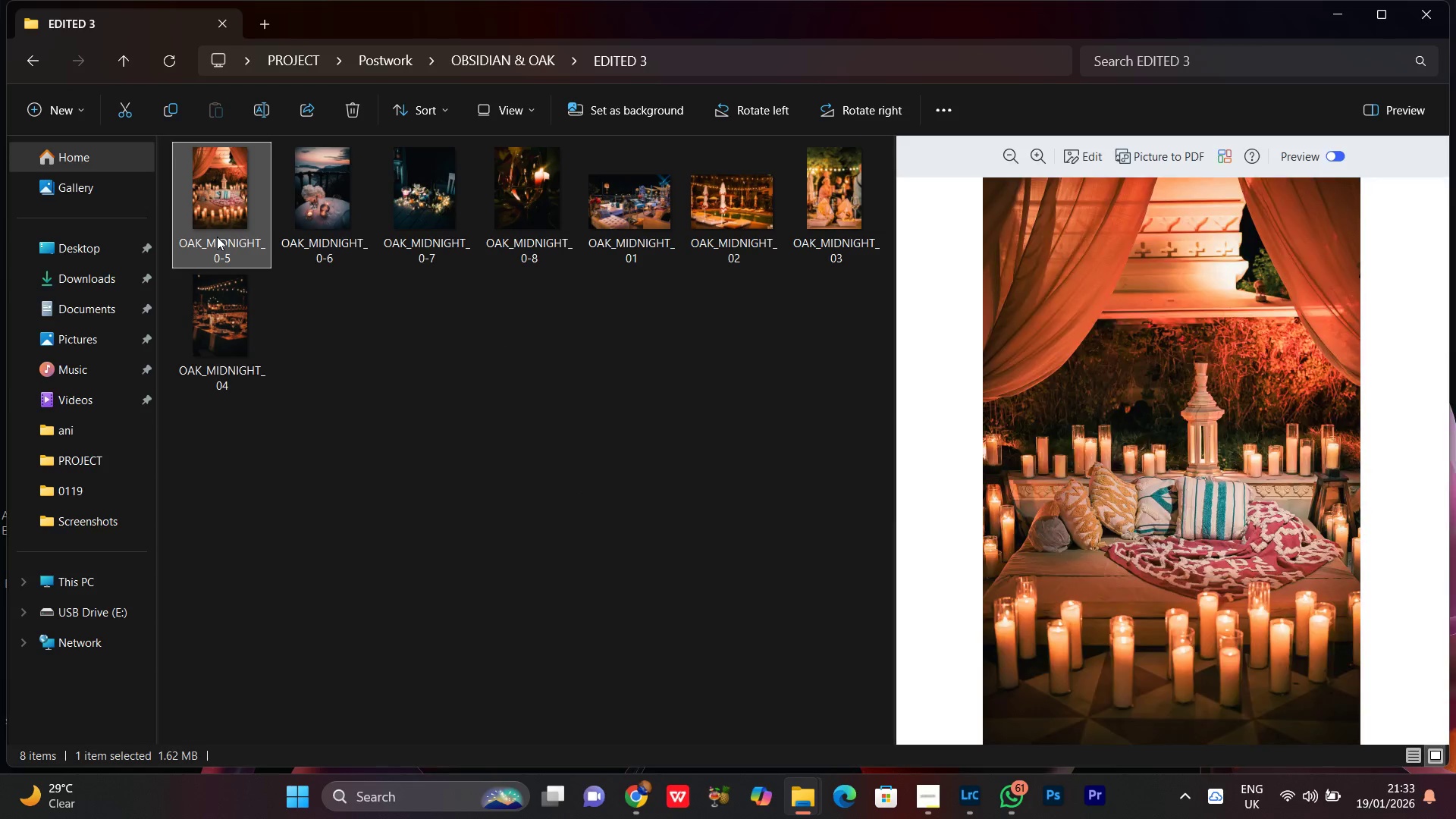 
right_click([217, 237])
 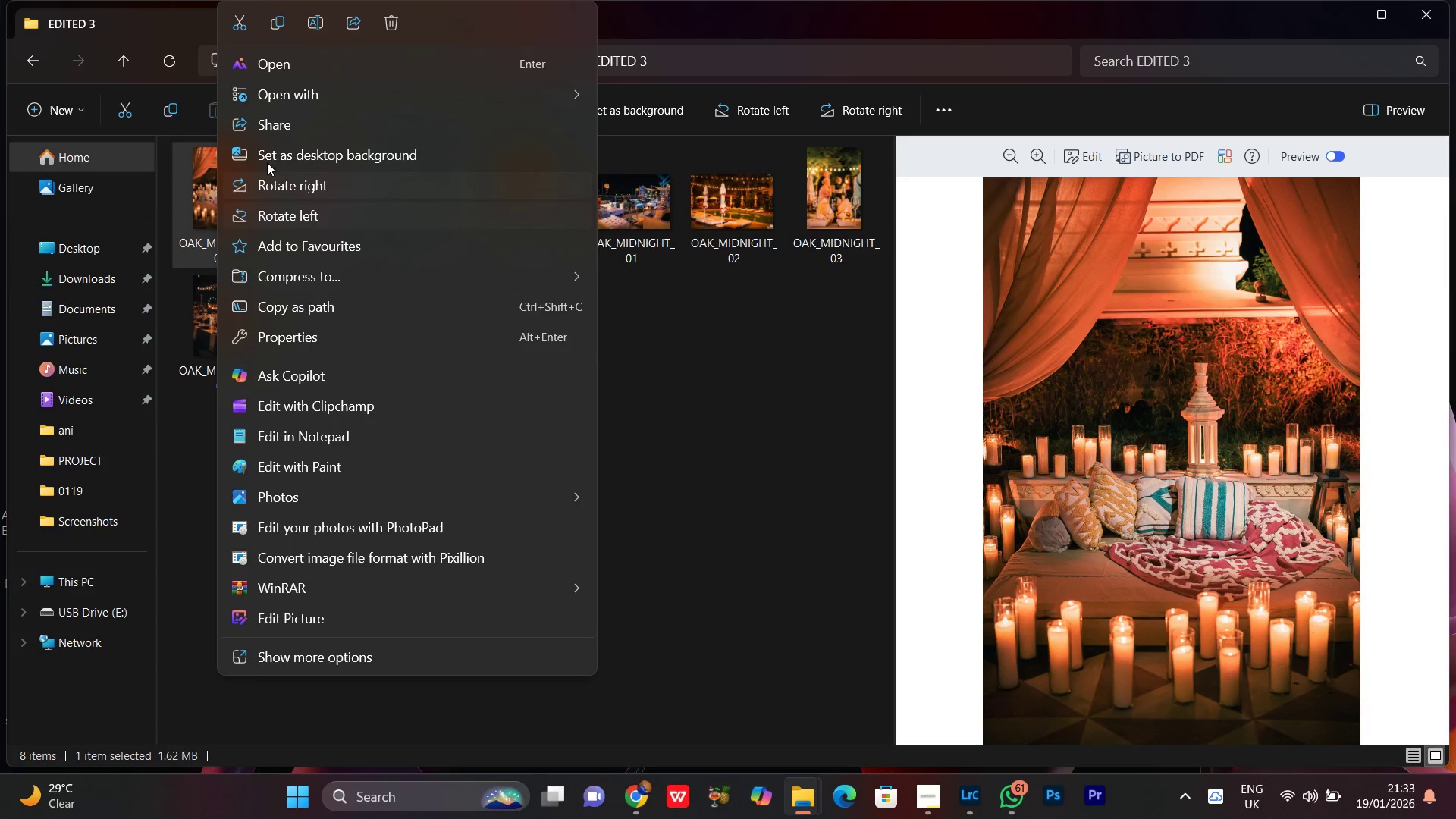 
left_click([320, 23])
 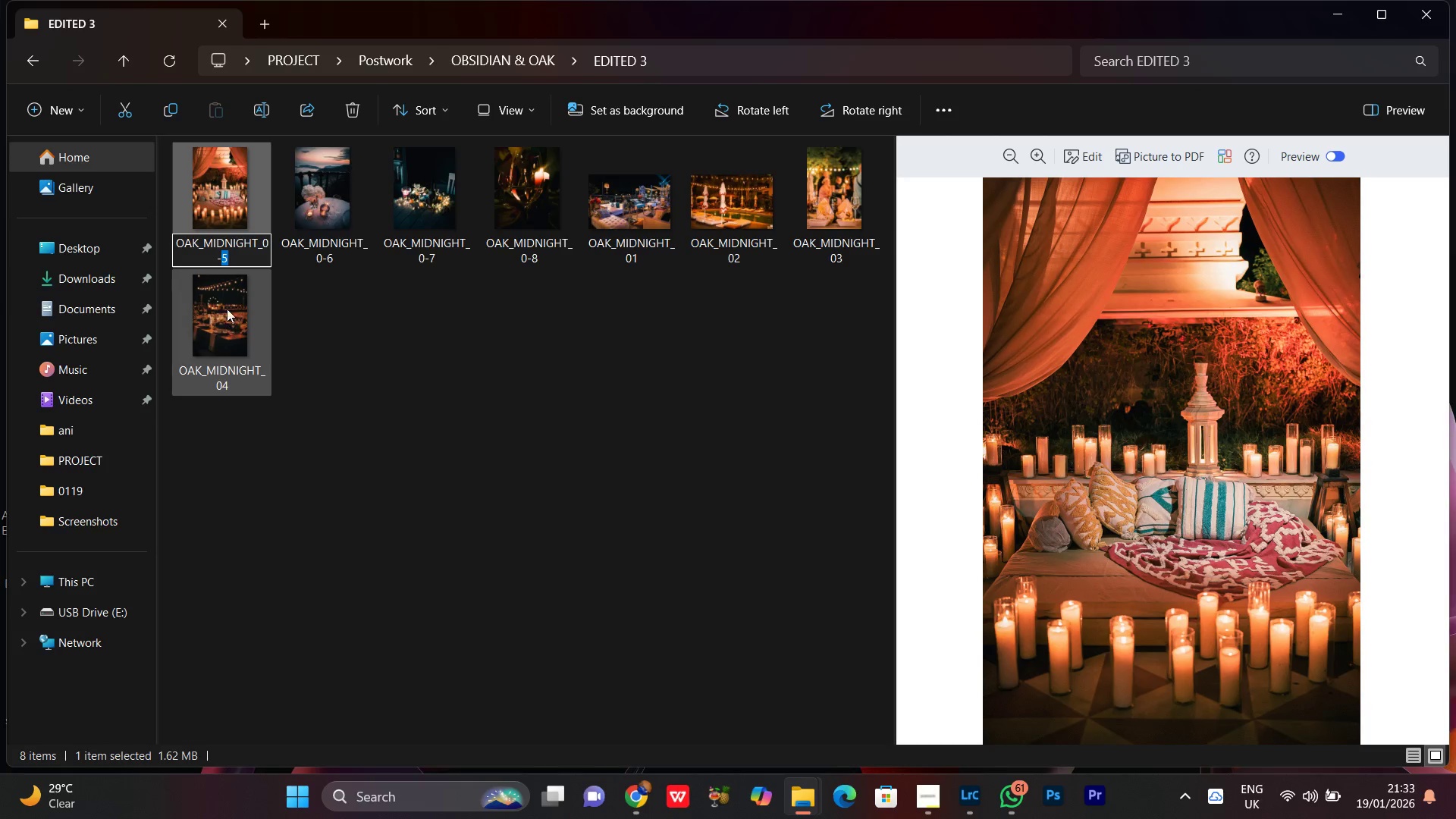 
left_click([224, 258])
 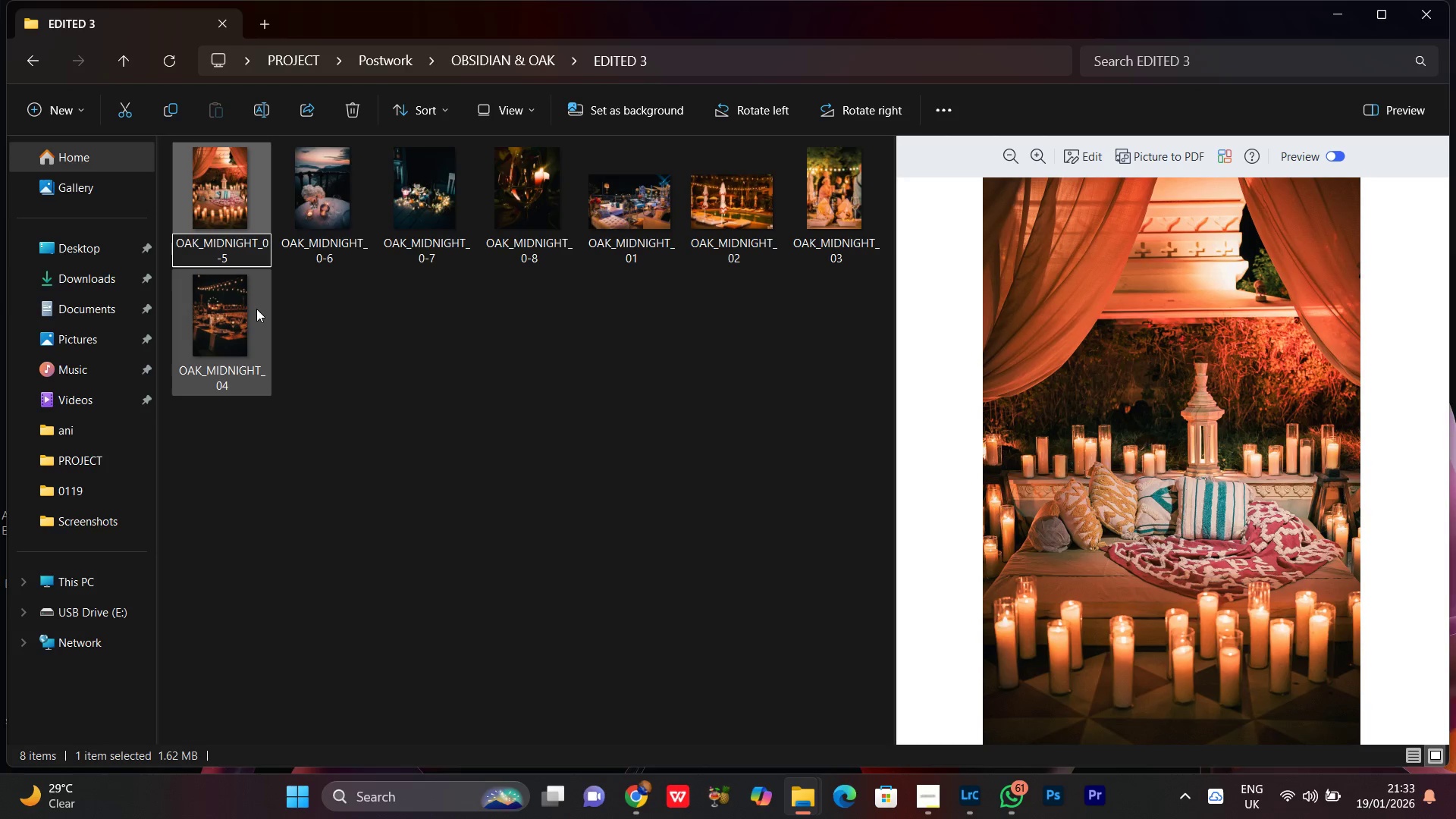 
key(Backspace)
 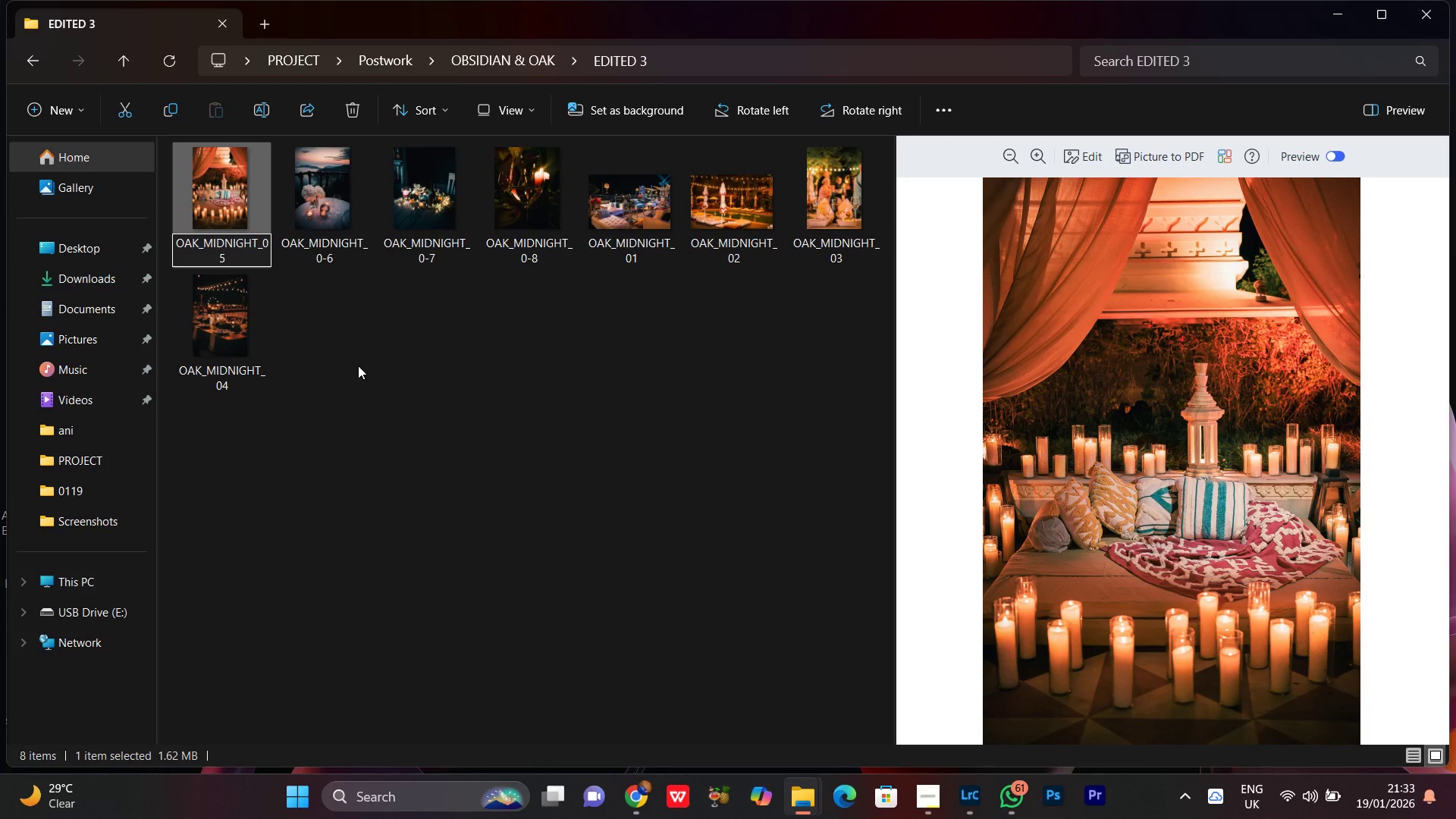 
left_click([358, 366])
 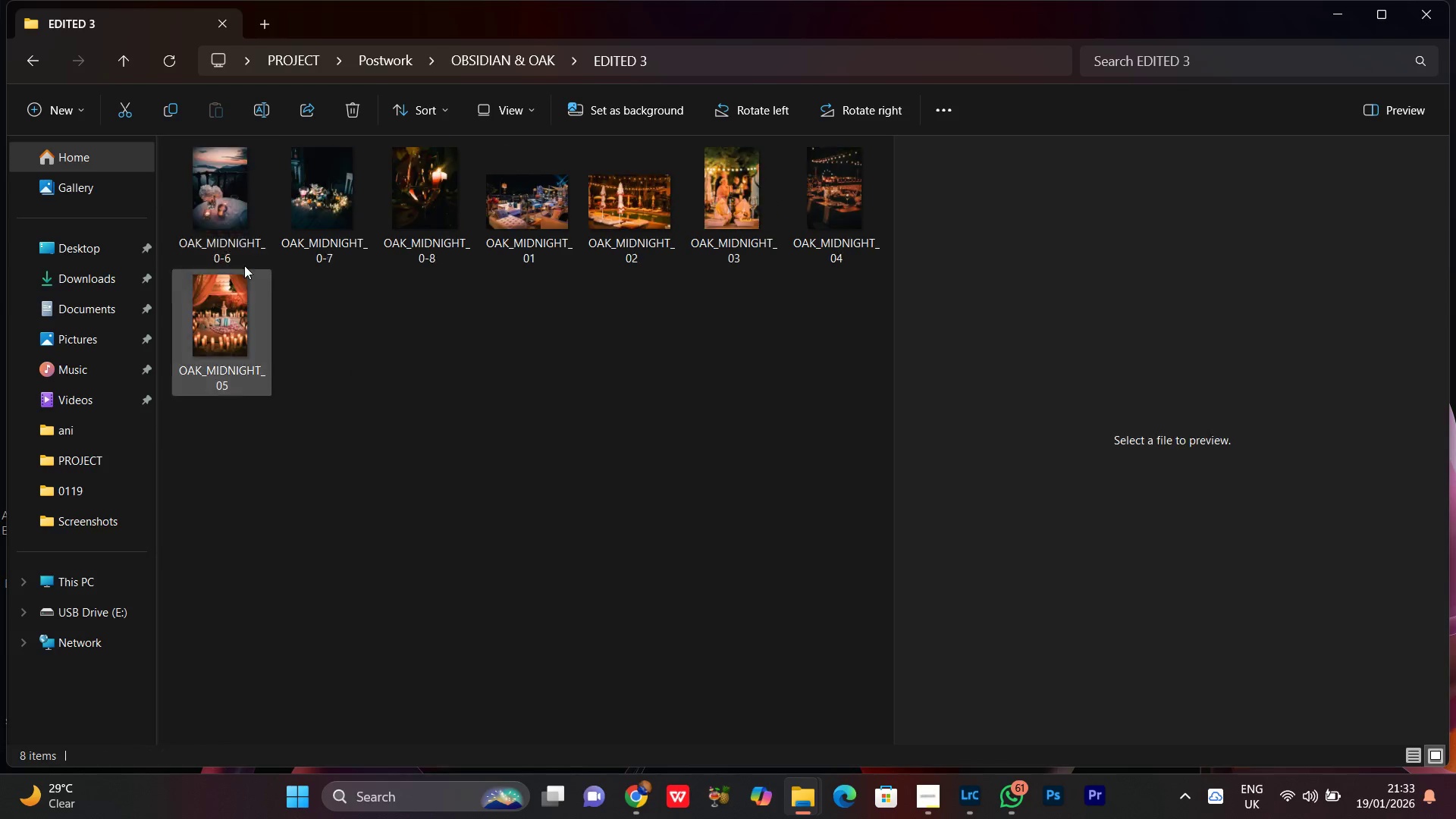 
left_click([231, 221])
 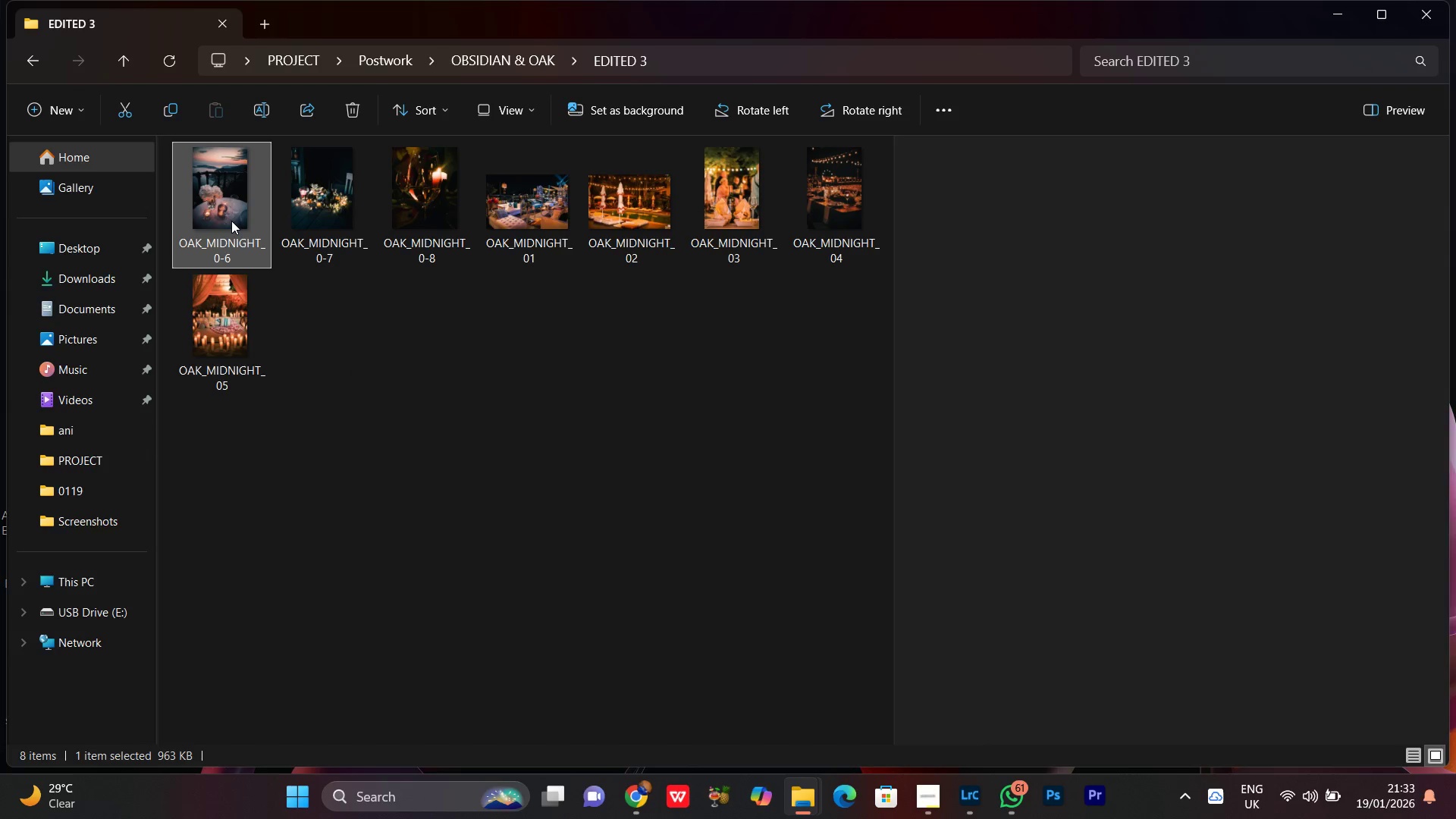 
right_click([231, 221])
 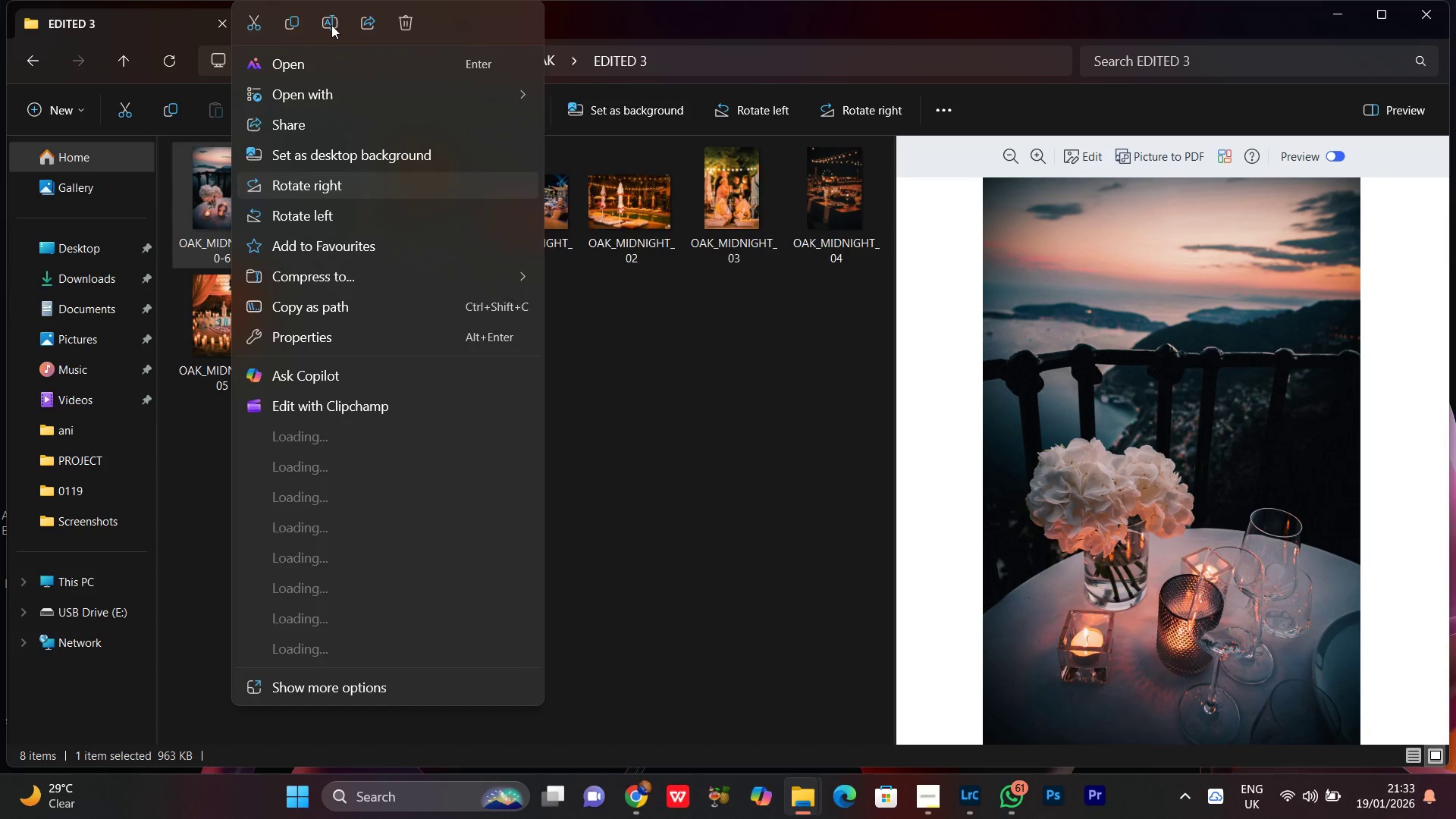 
left_click([331, 25])
 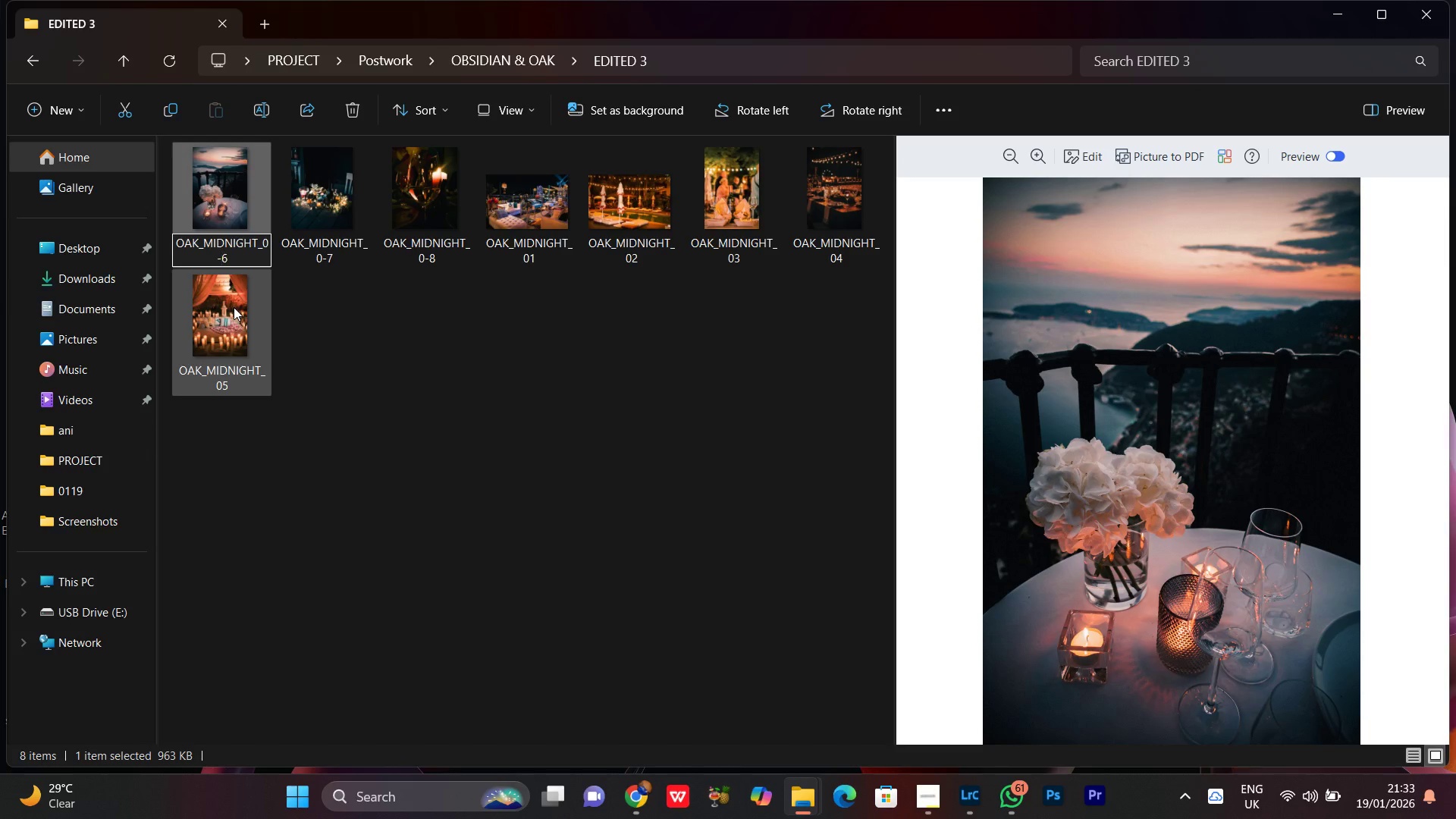 
key(Backspace)
 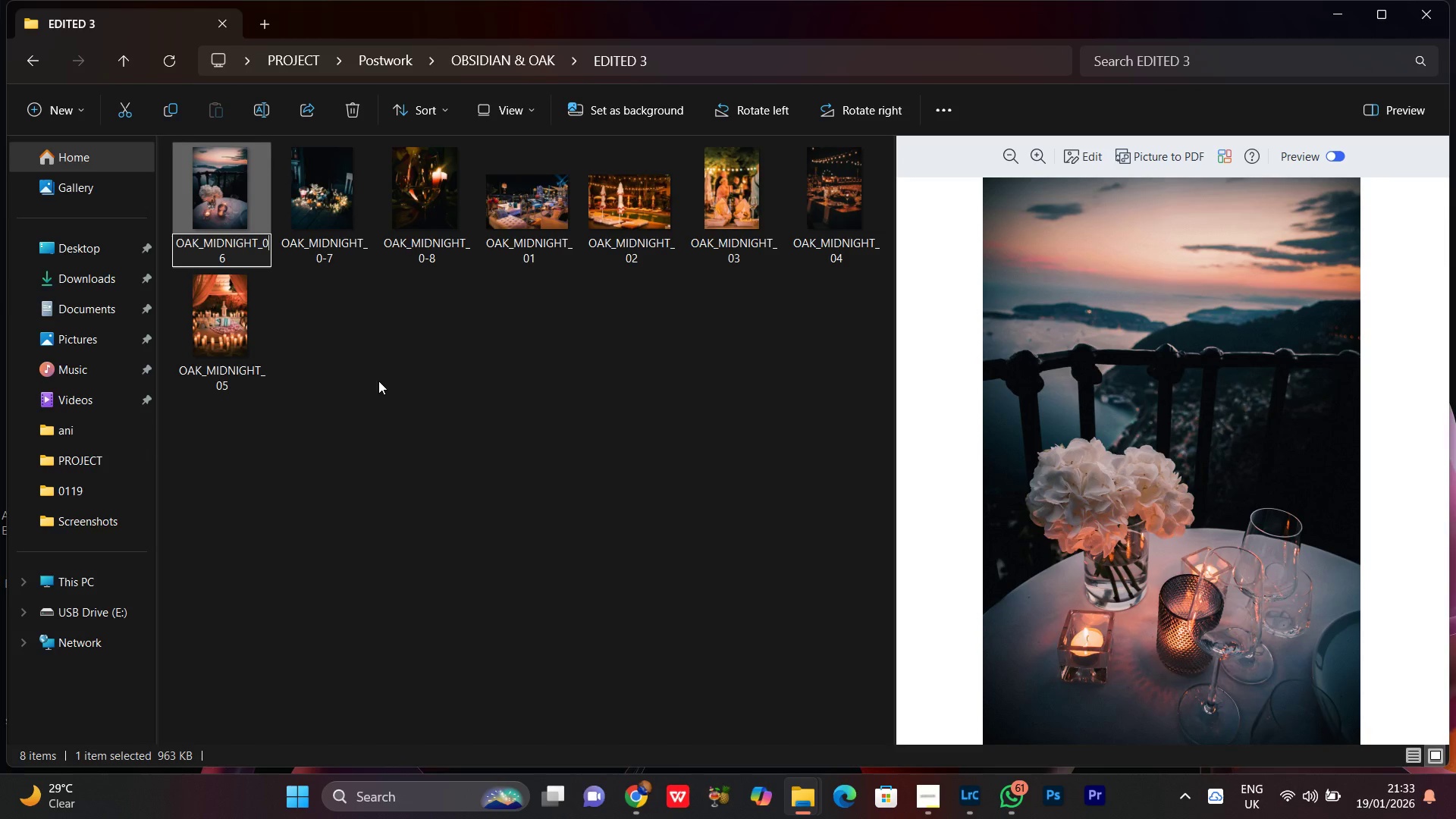 
left_click([378, 381])
 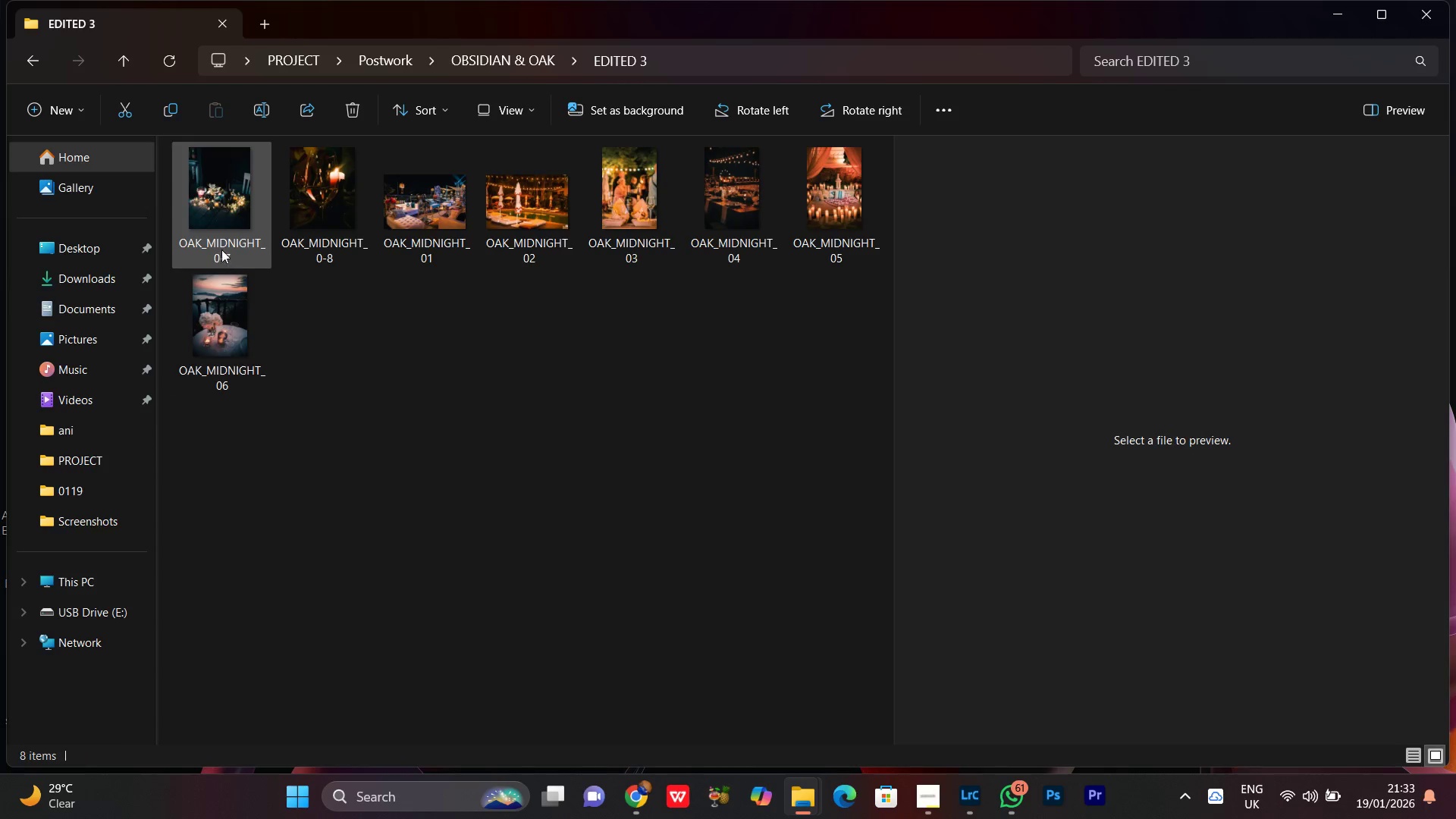 
left_click([221, 231])
 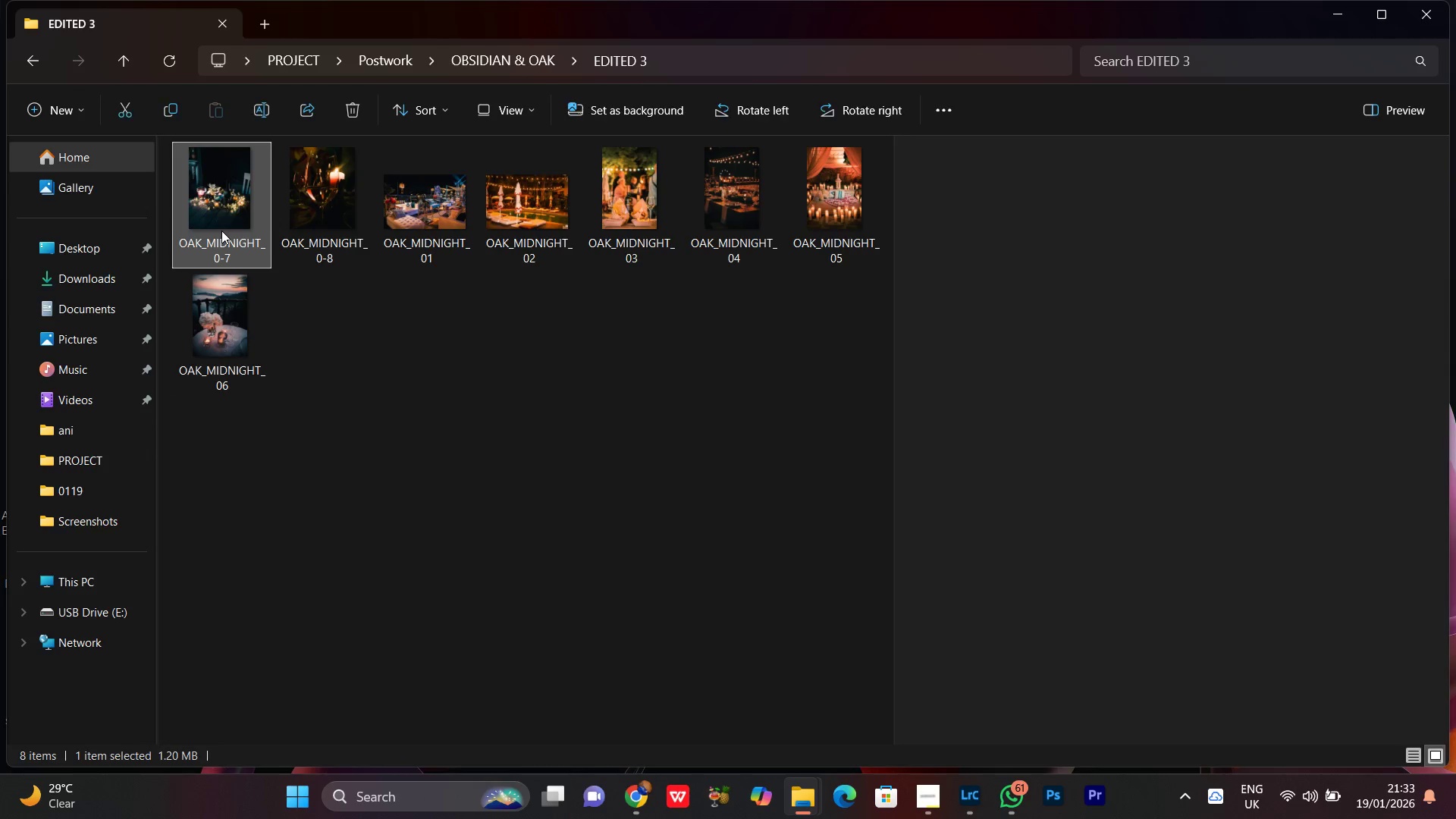 
right_click([221, 230])
 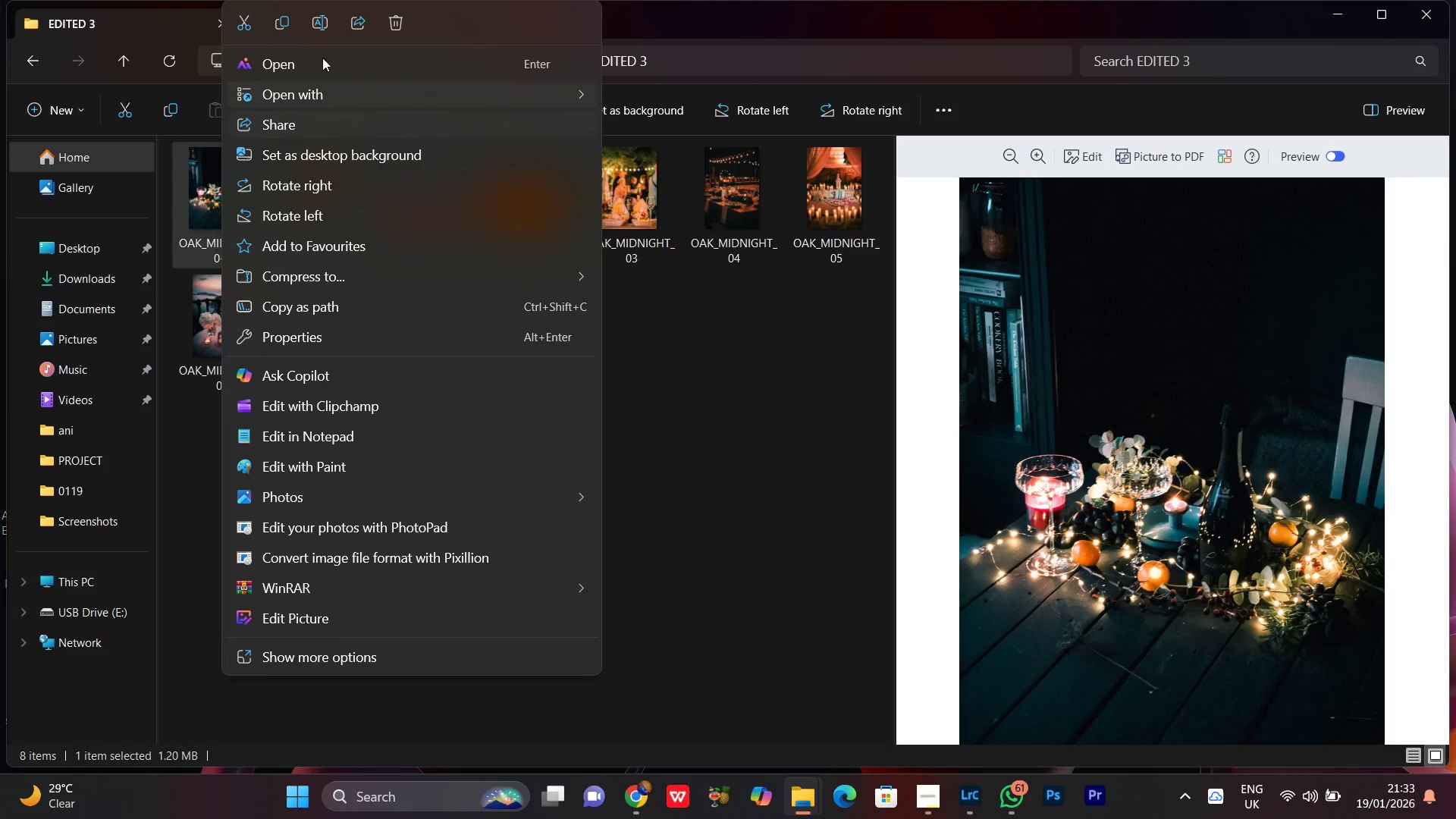 
left_click([322, 31])
 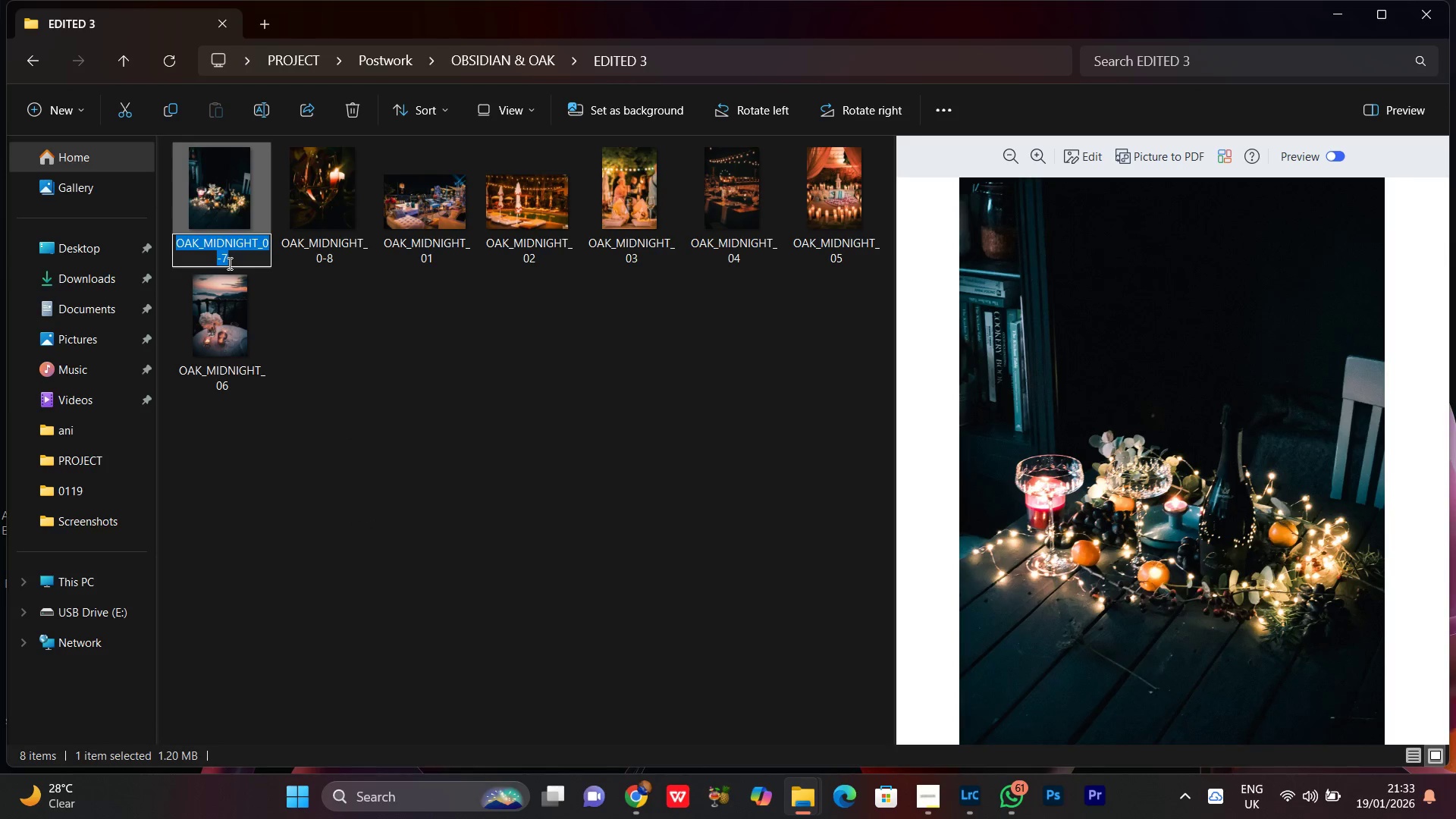 
left_click([223, 260])
 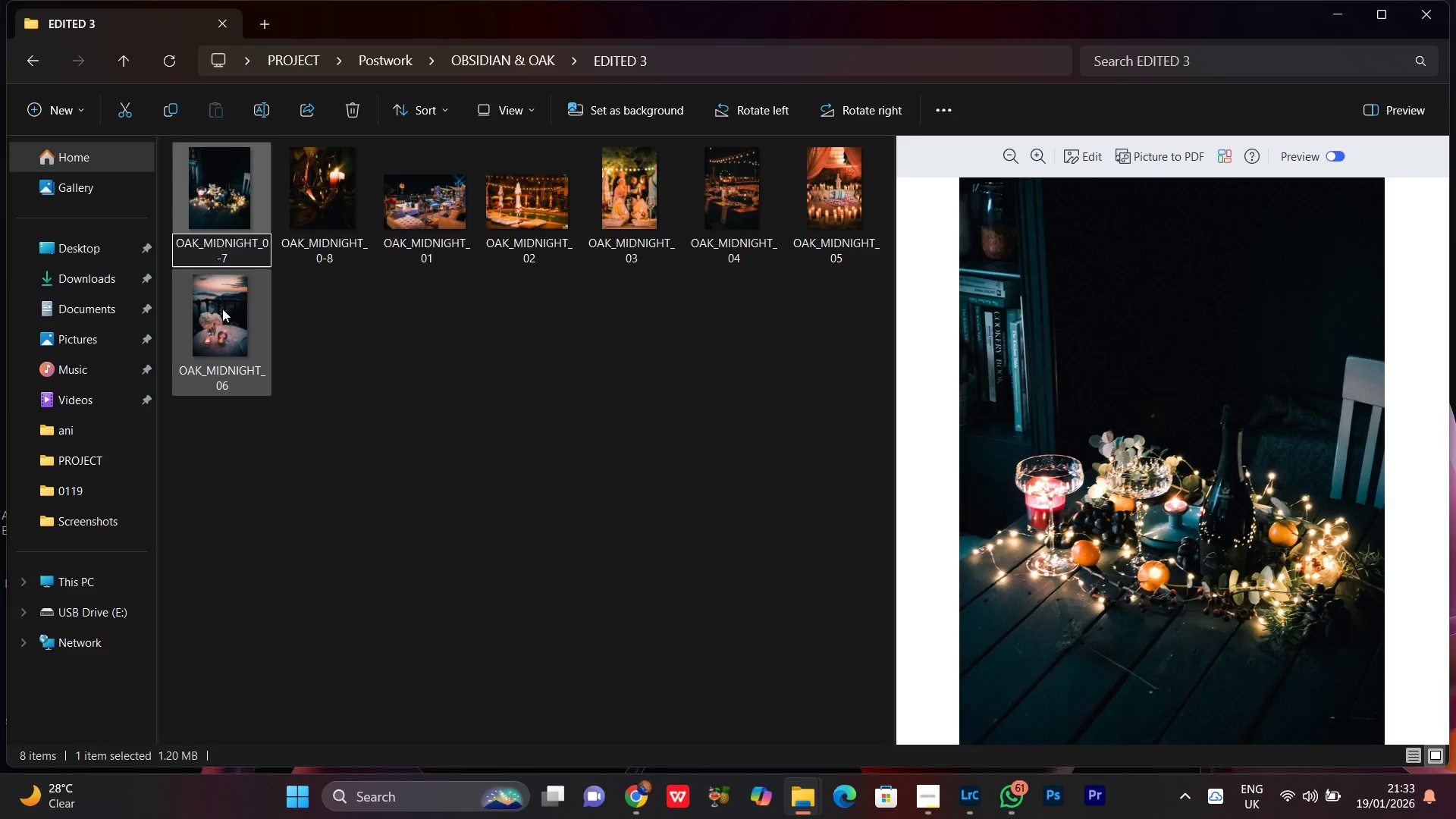 
key(Backspace)
 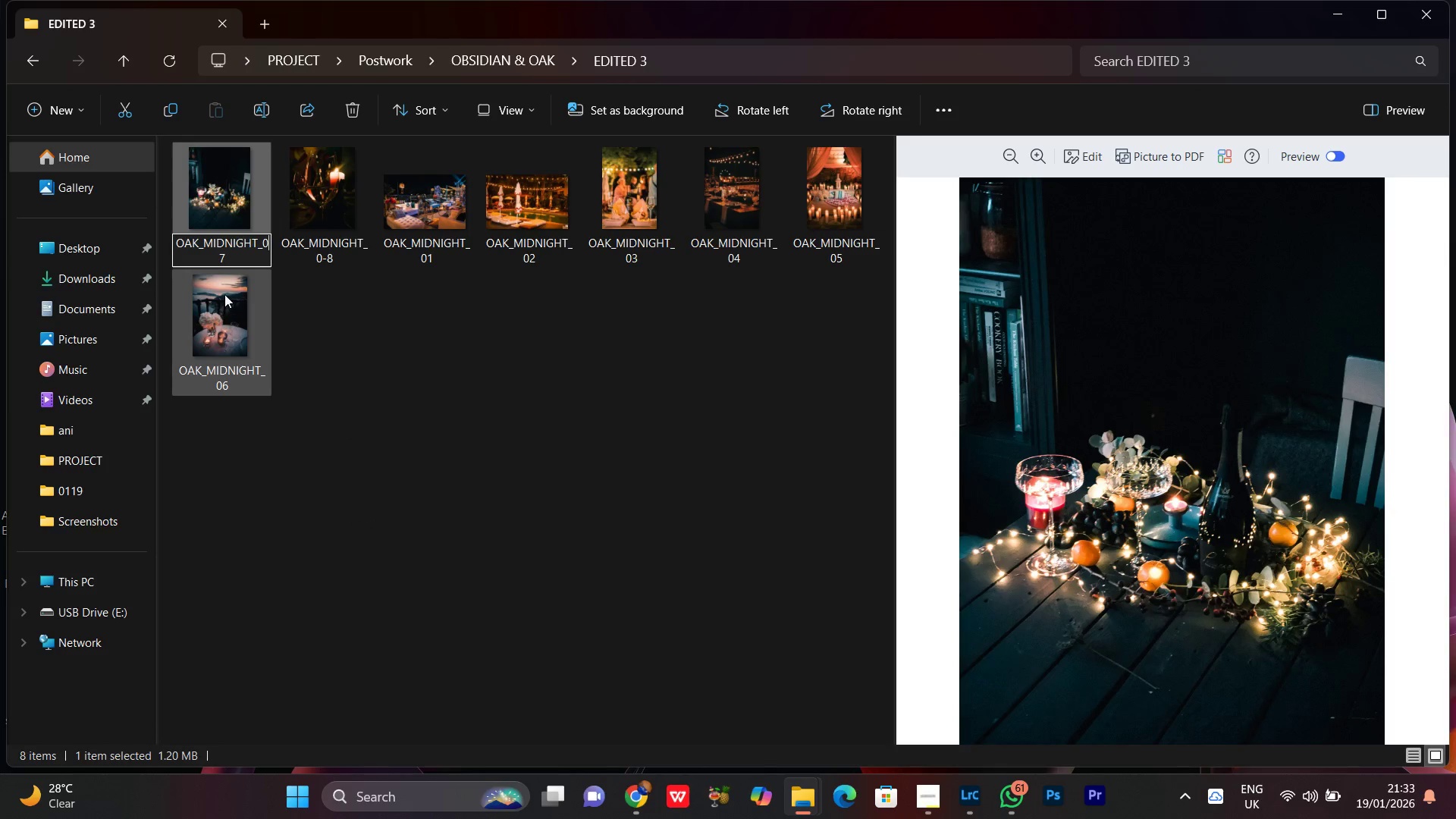 
key(Enter)
 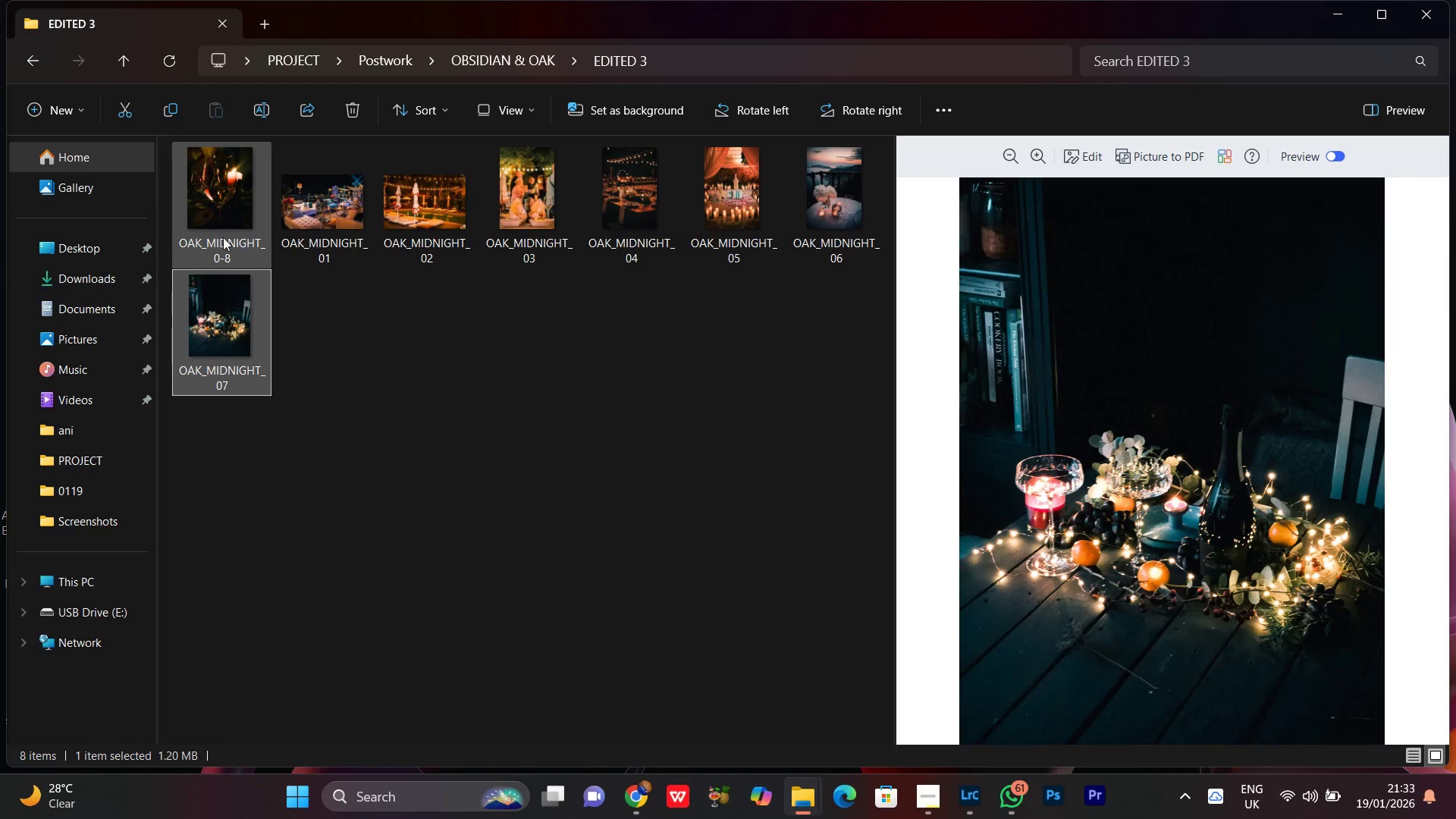 
left_click([224, 229])
 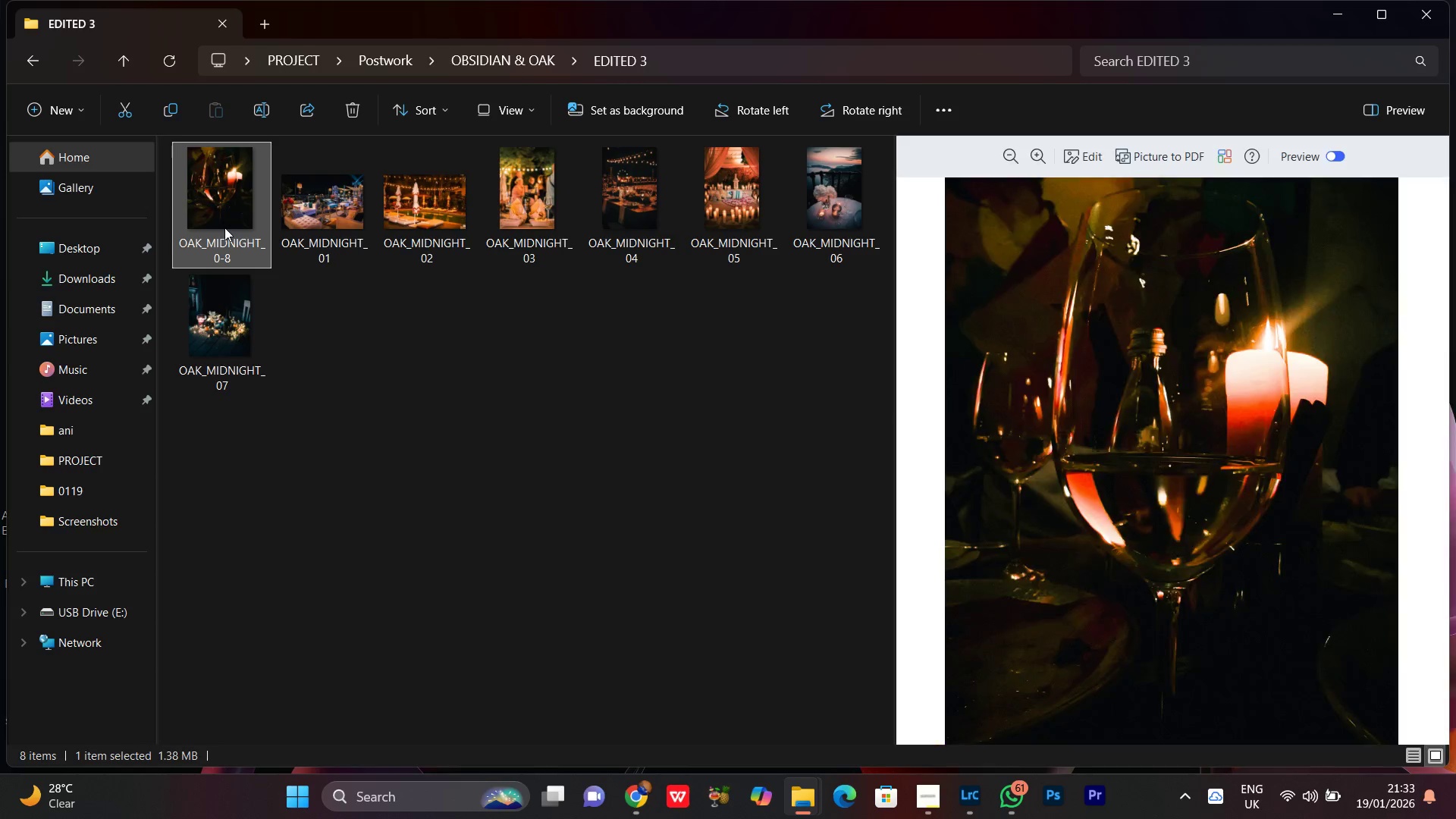 
right_click([224, 228])
 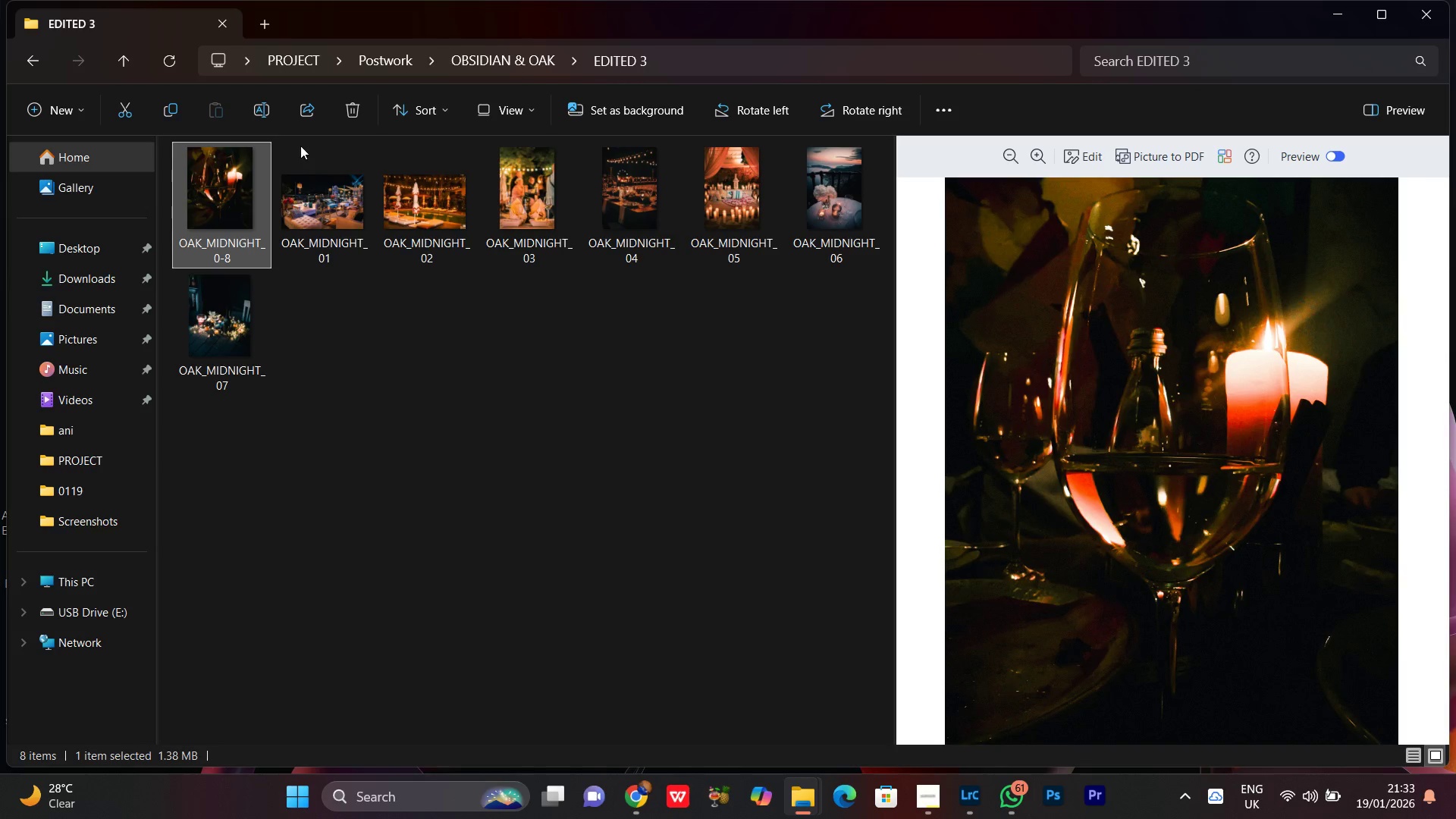 
mouse_move([307, 40])
 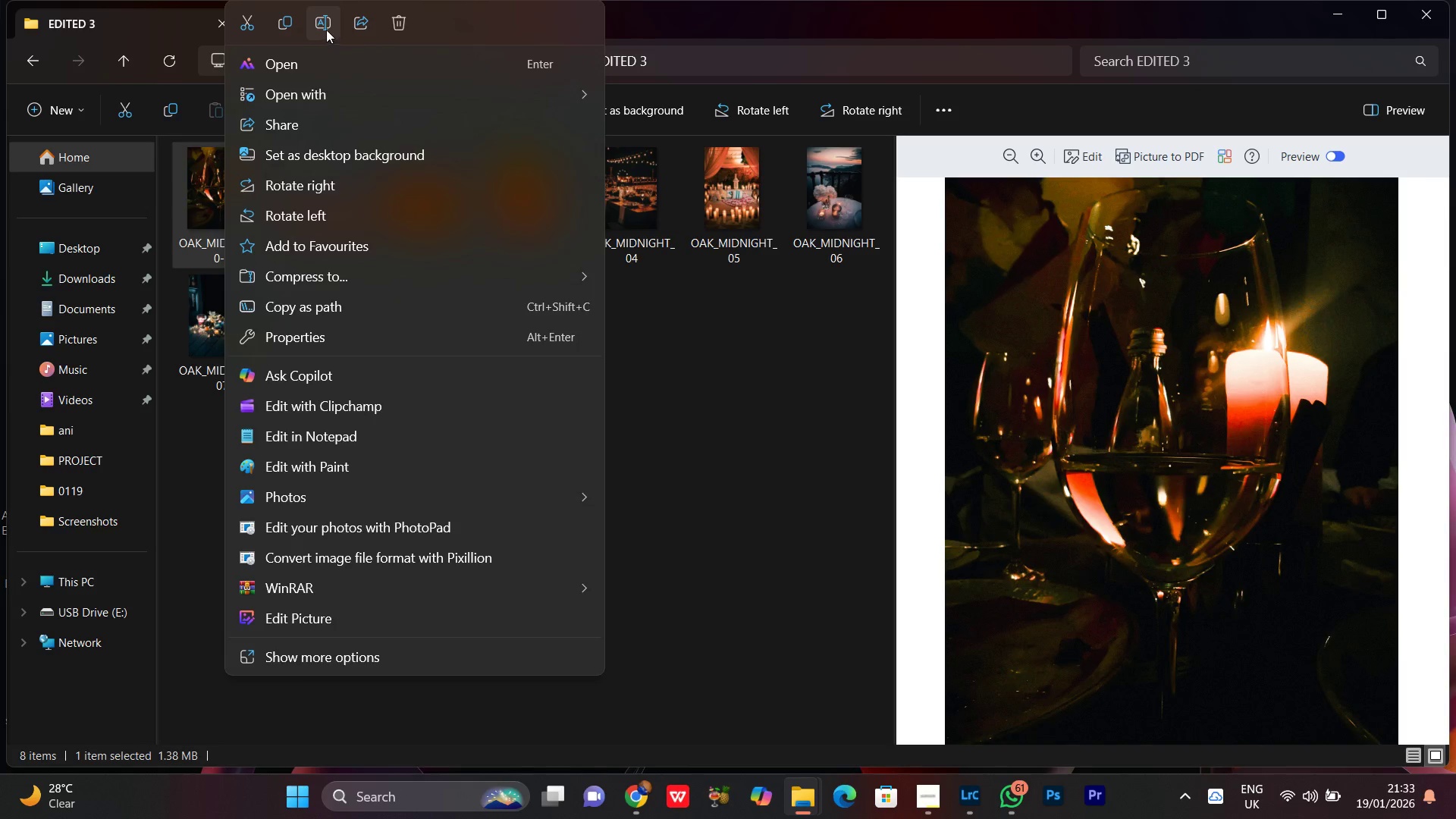 
left_click([322, 24])
 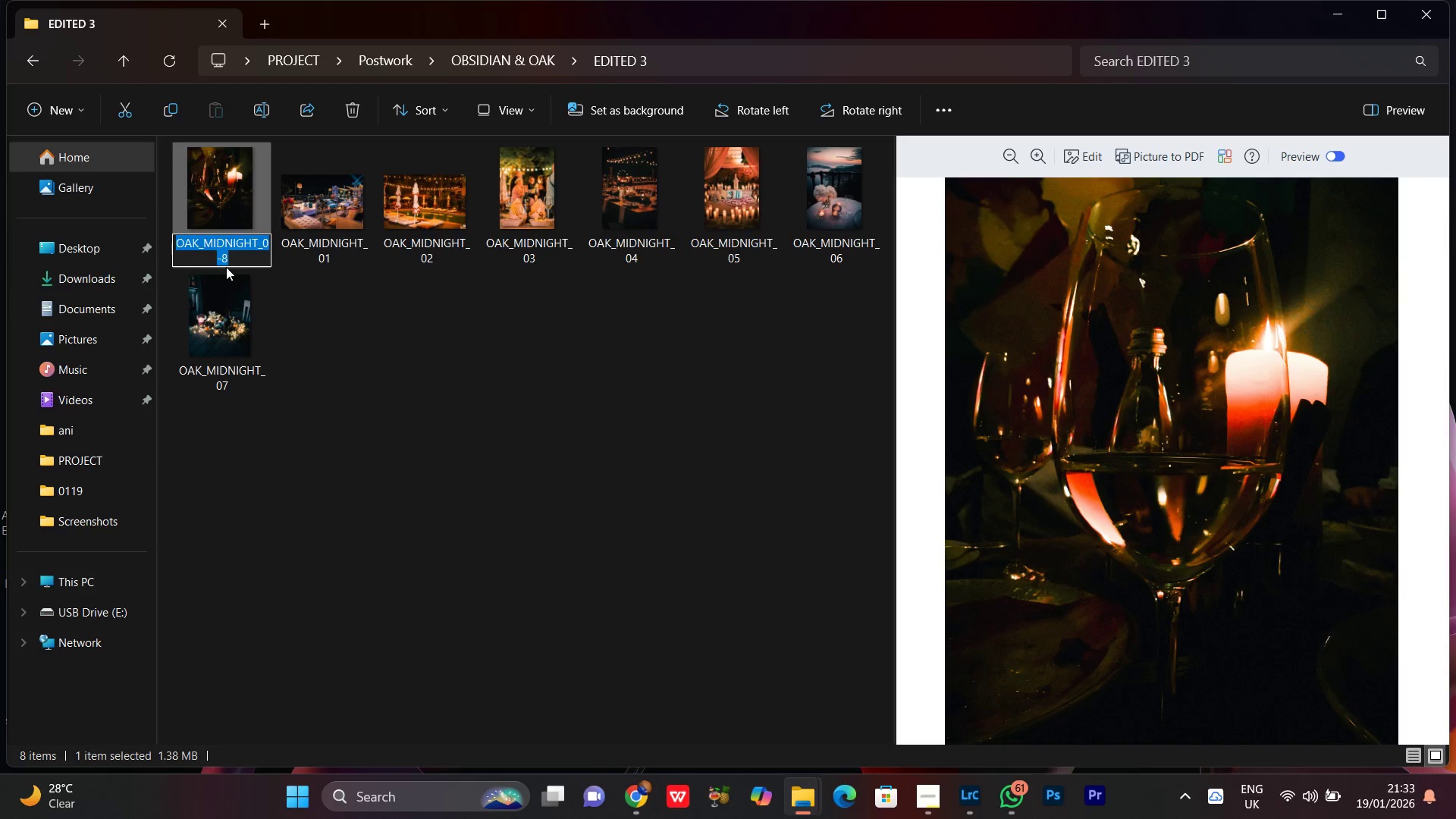 
left_click([224, 256])
 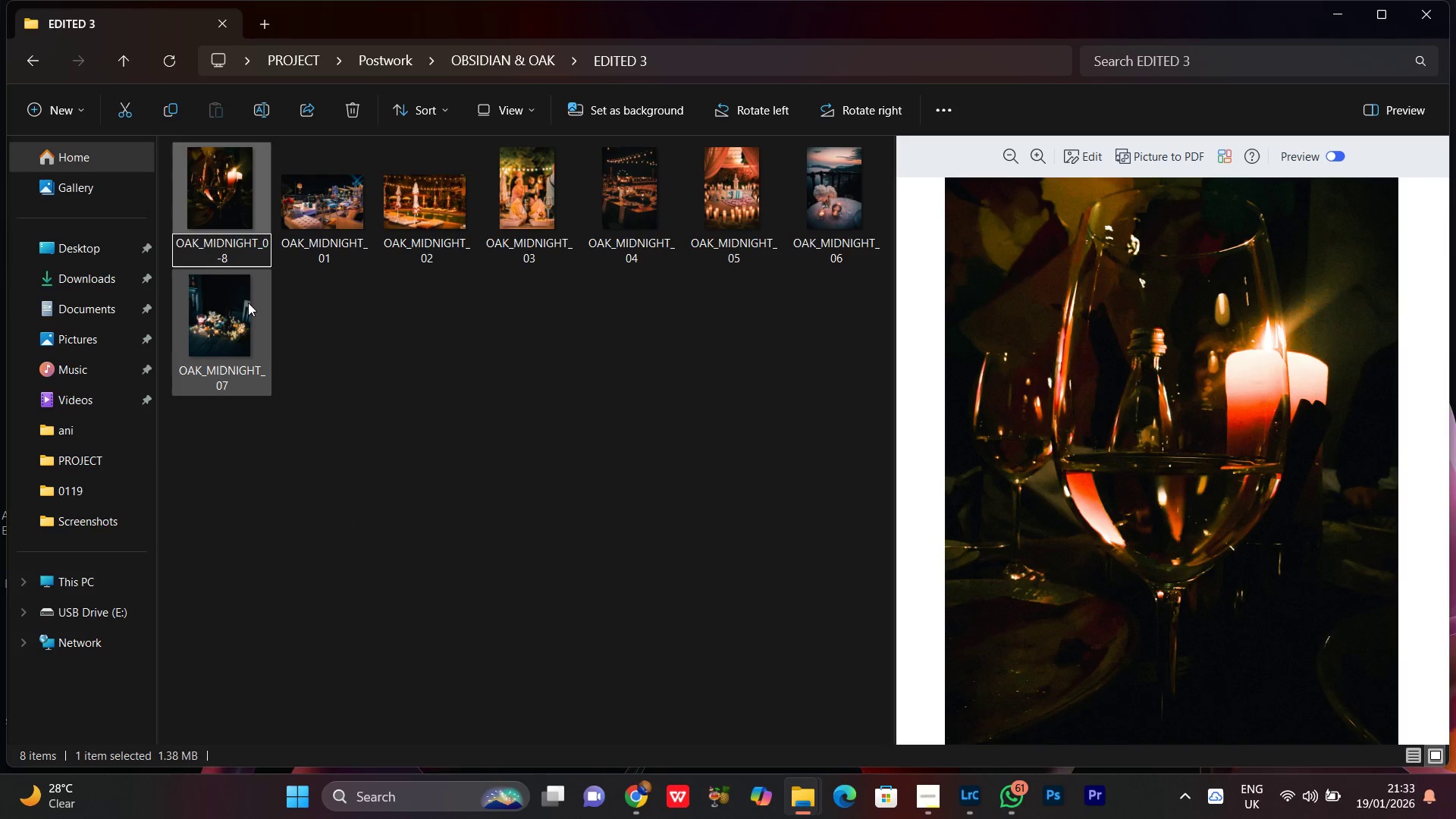 
key(Backspace)
 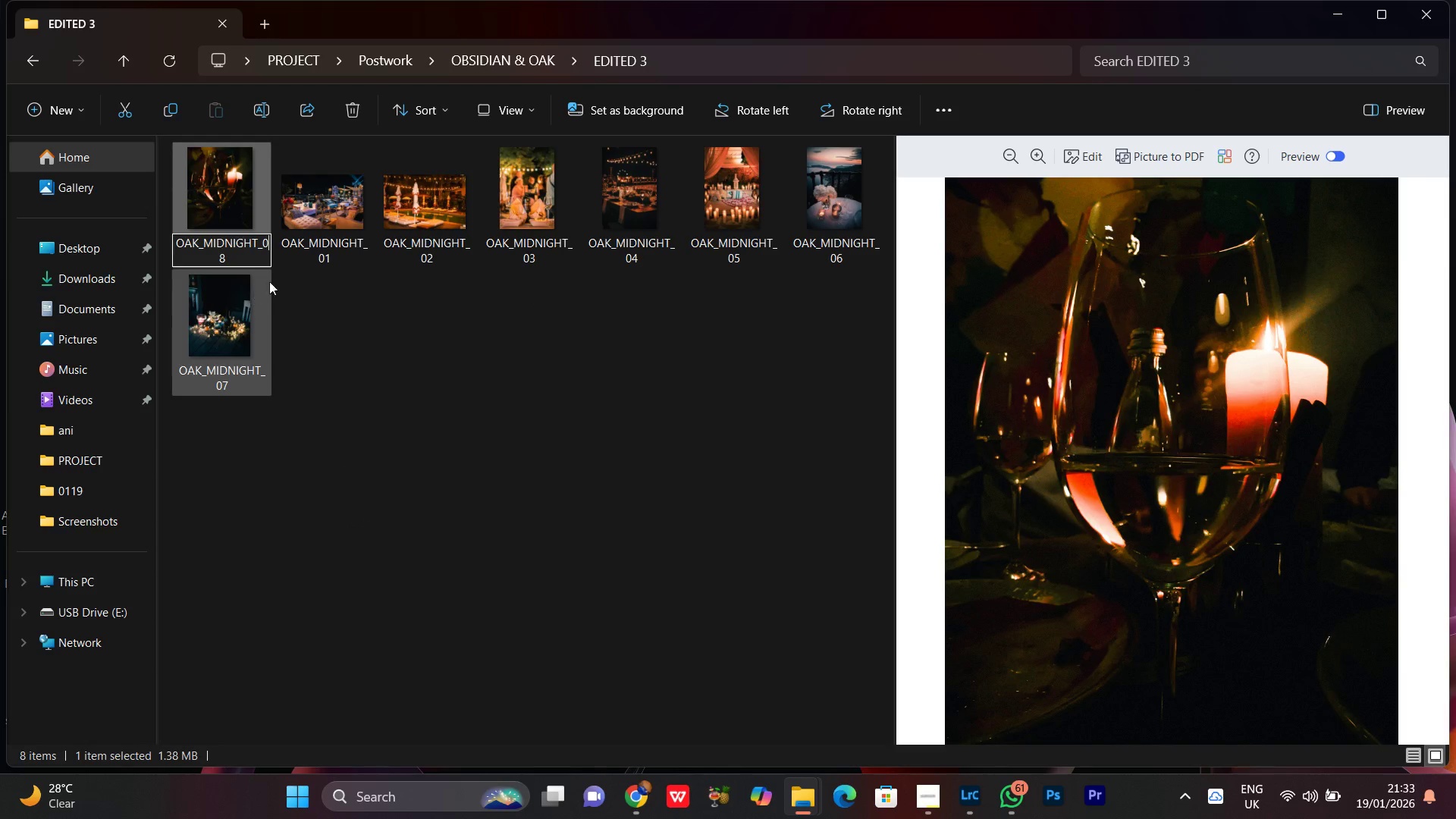 
key(Backspace)
 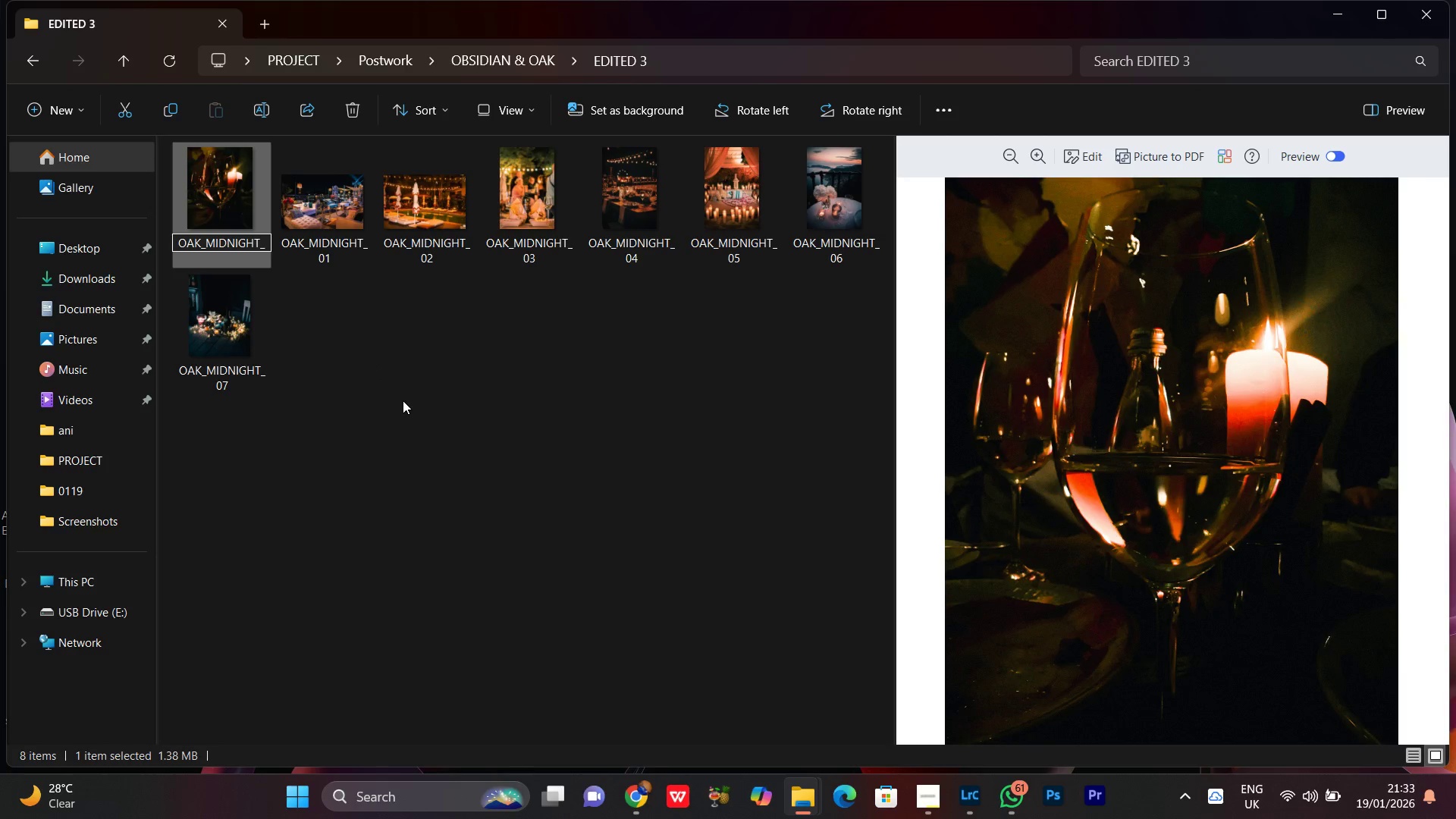 
key(8)